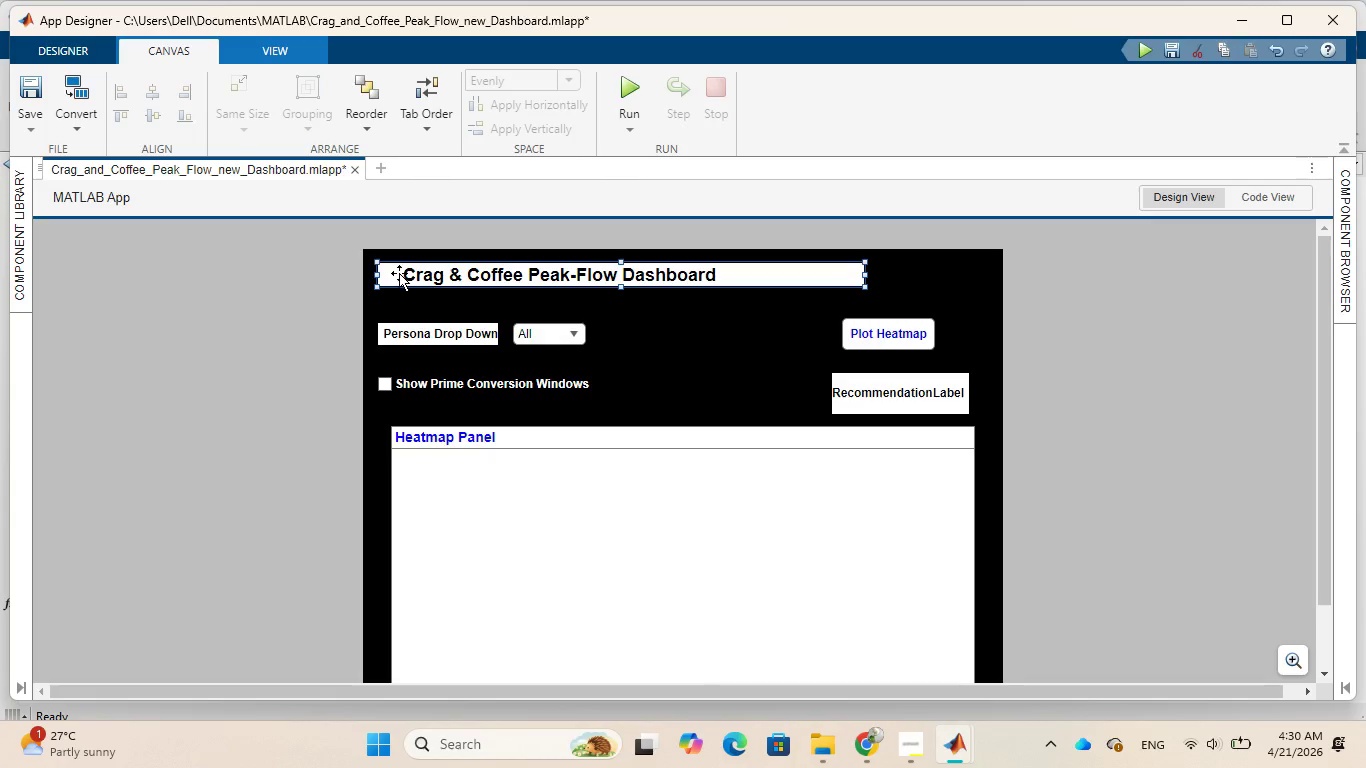 
left_click([399, 273])
 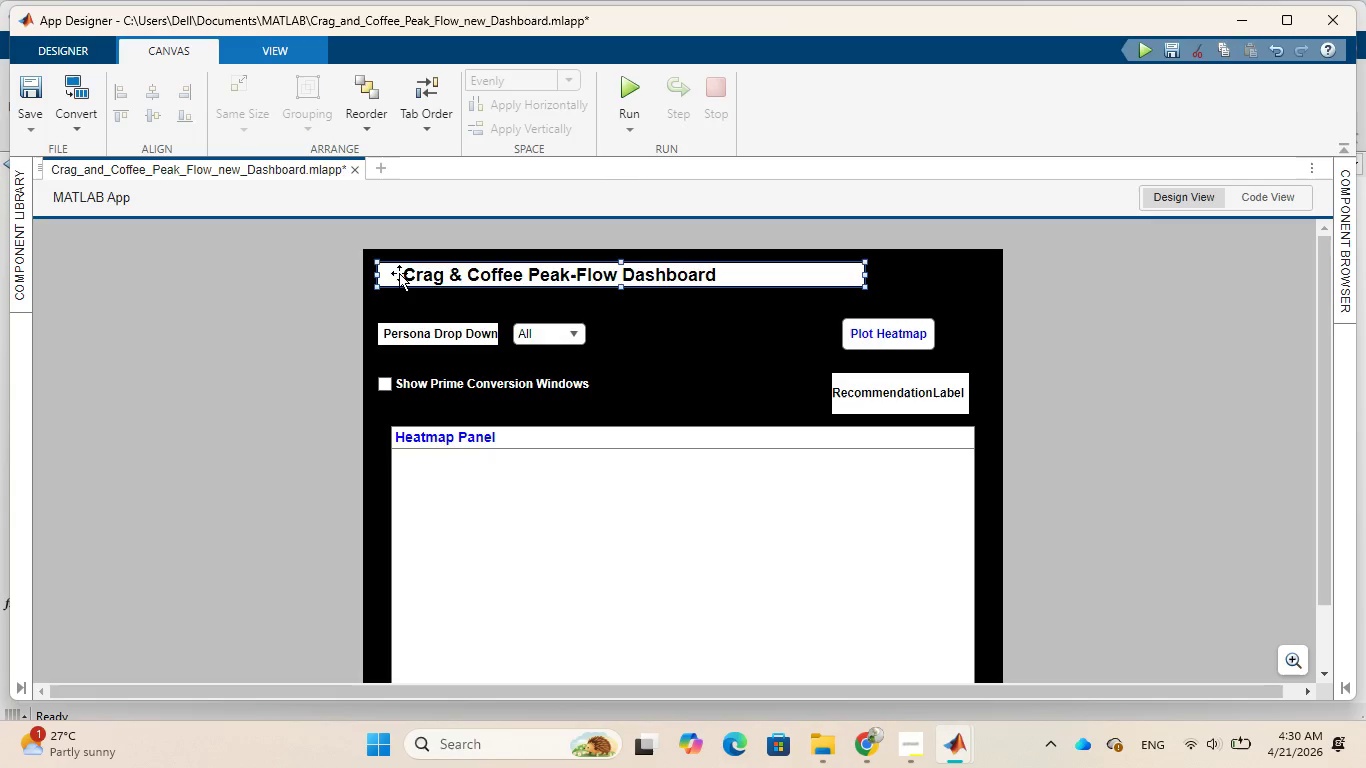 
double_click([399, 273])
 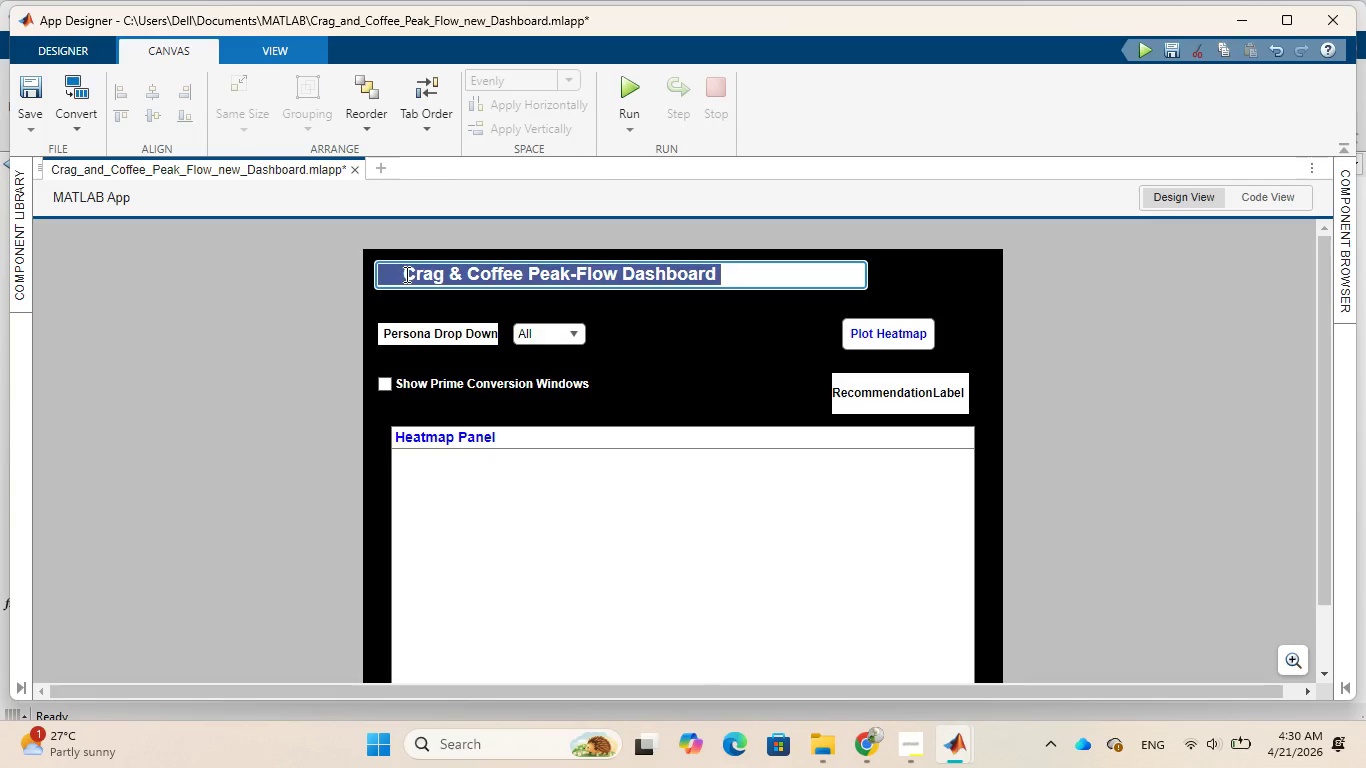 
left_click([405, 274])
 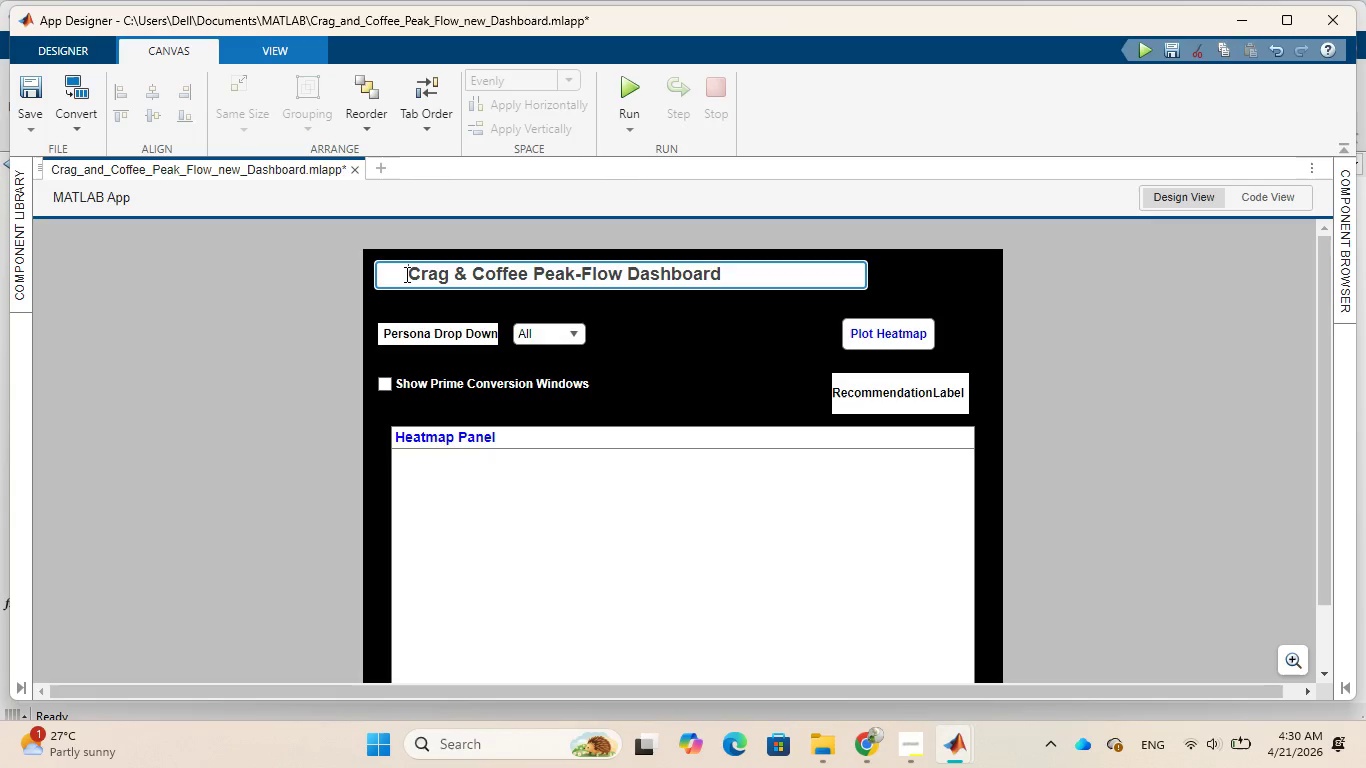 
hold_key(key=Space, duration=0.91)
 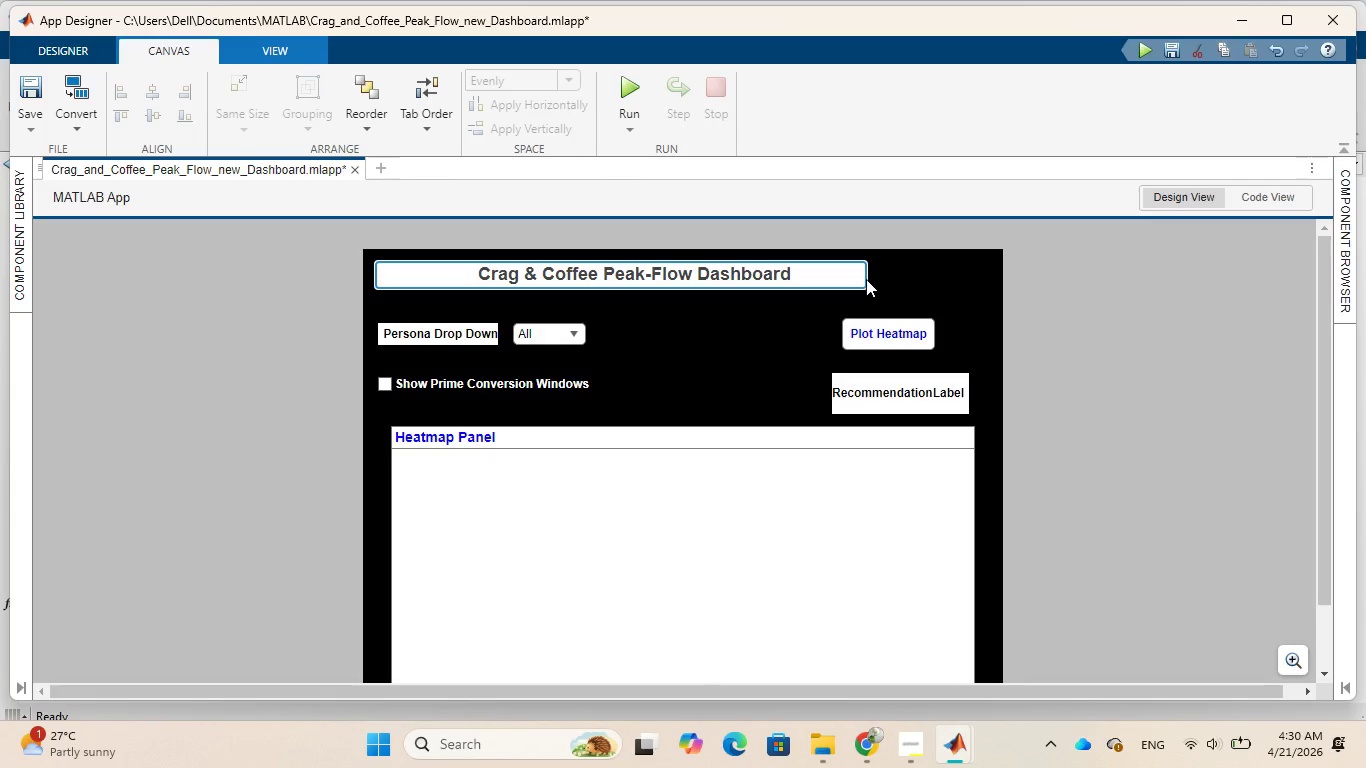 
left_click([866, 278])
 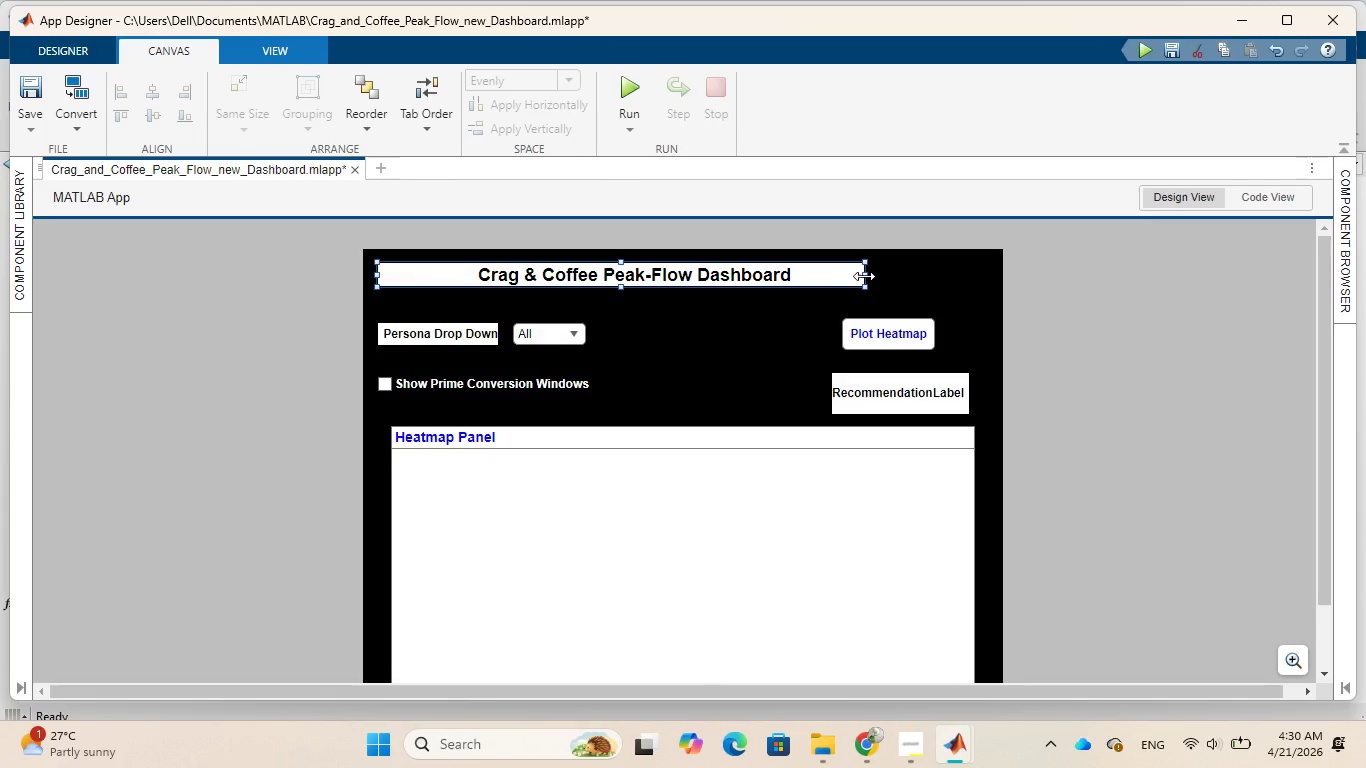 
left_click_drag(start_coordinate=[864, 276], to_coordinate=[999, 287])
 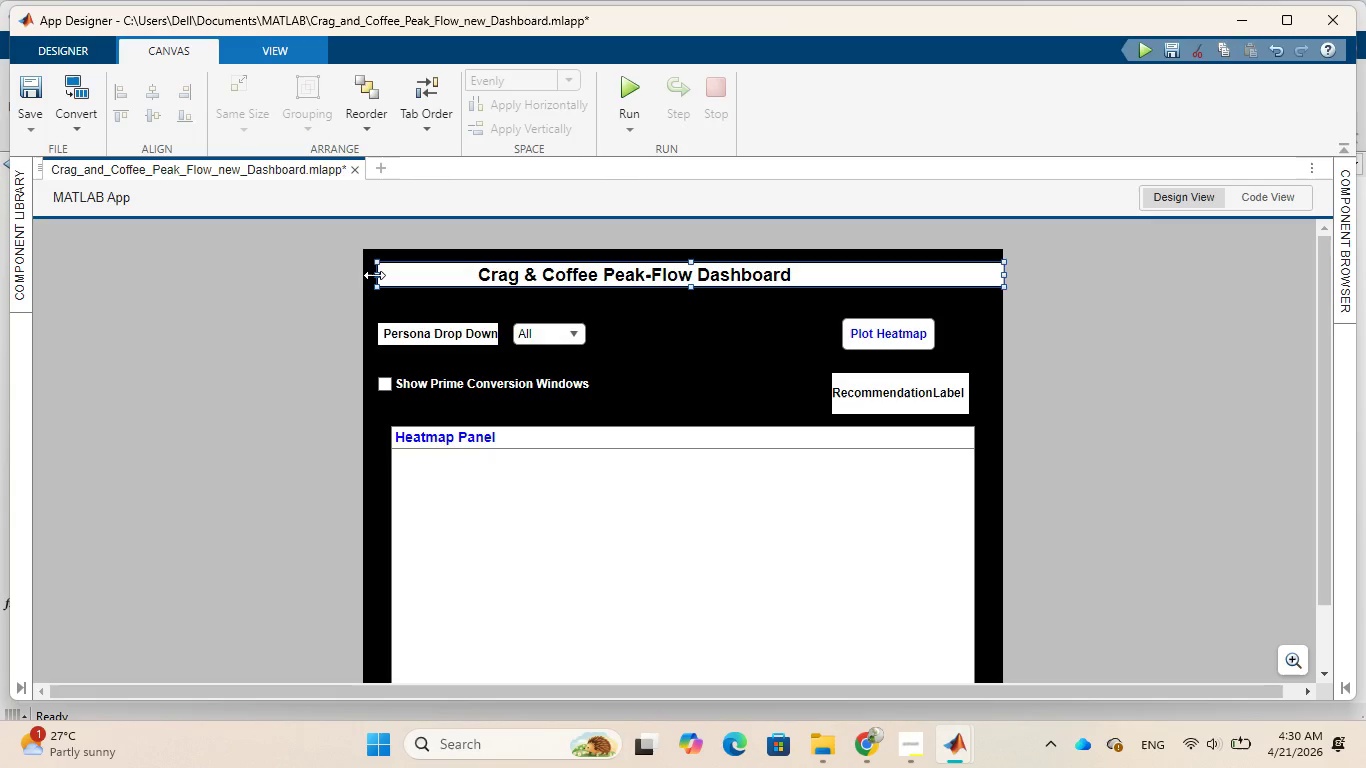 
left_click_drag(start_coordinate=[374, 274], to_coordinate=[360, 277])
 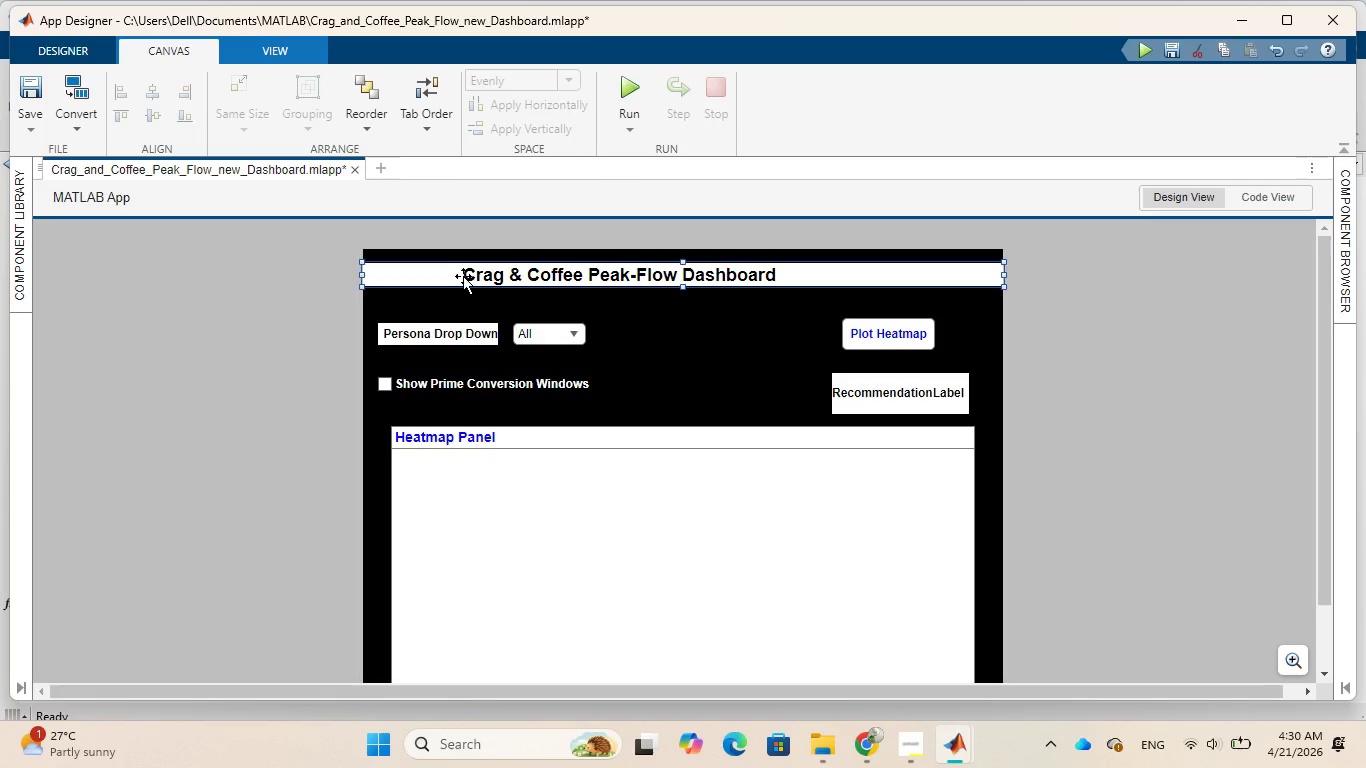 
double_click([463, 276])
 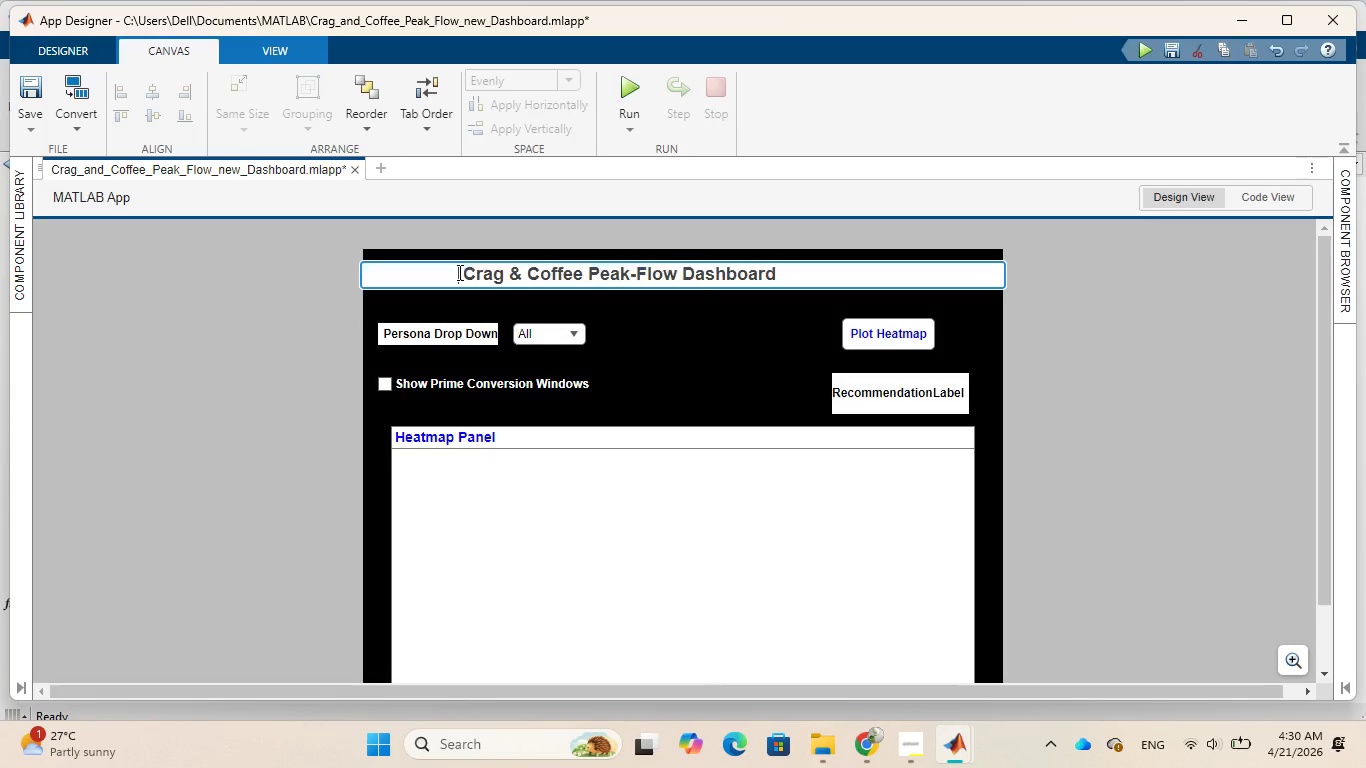 
left_click([458, 272])
 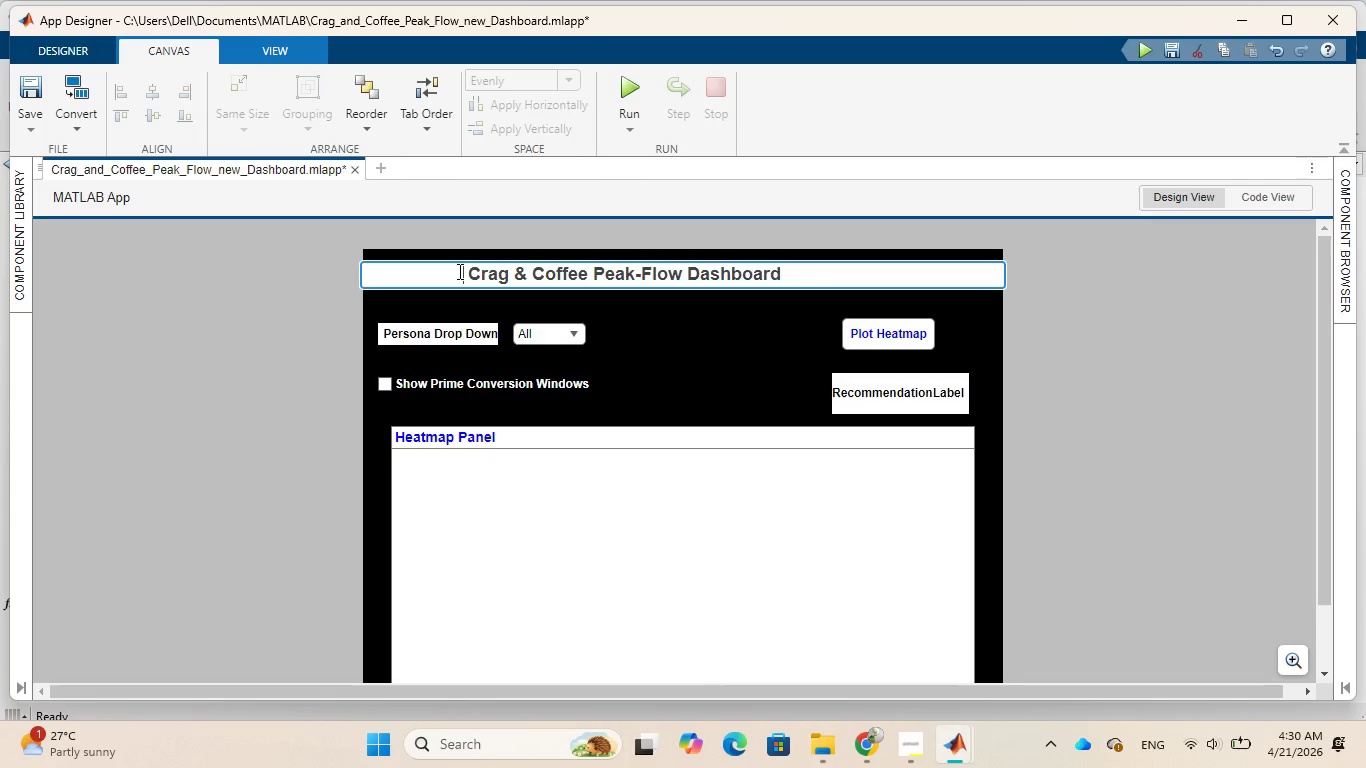 
key(Space)
 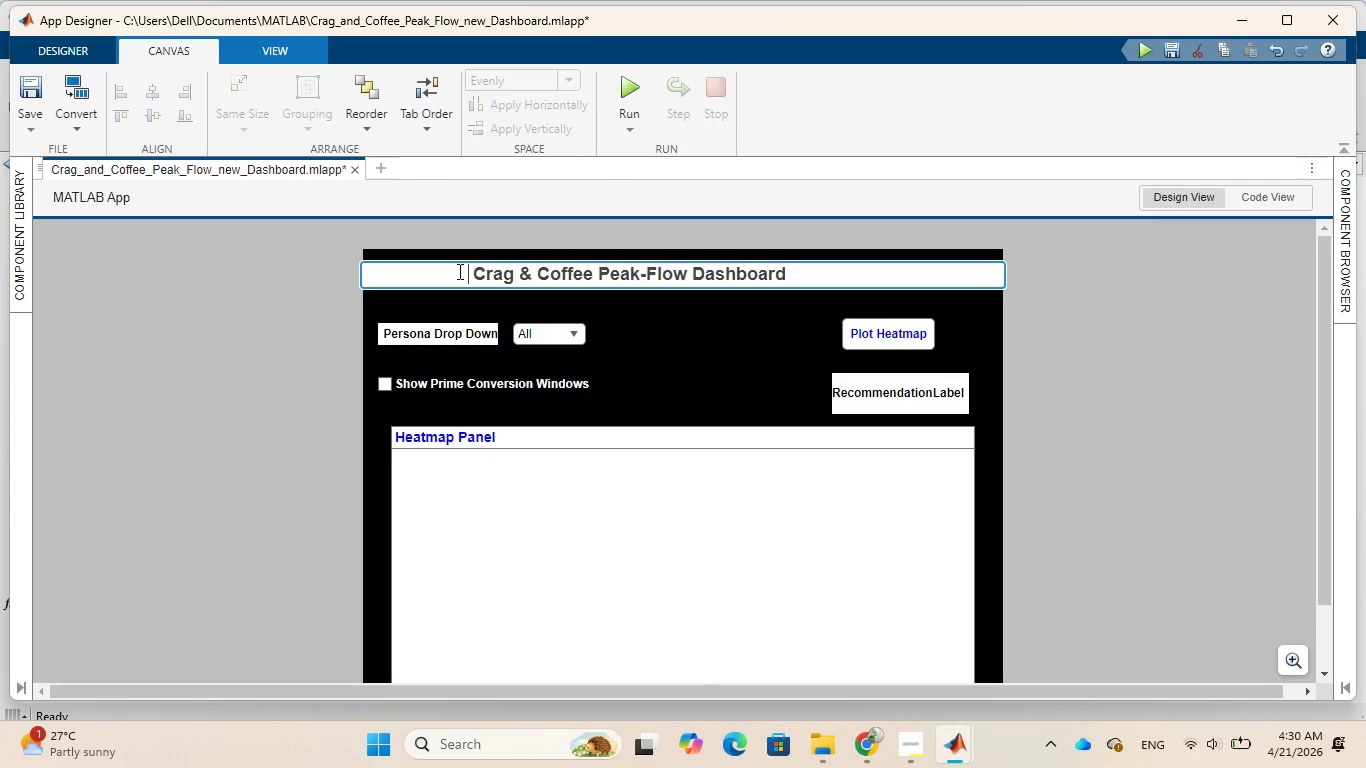 
hold_key(key=Space, duration=0.7)
 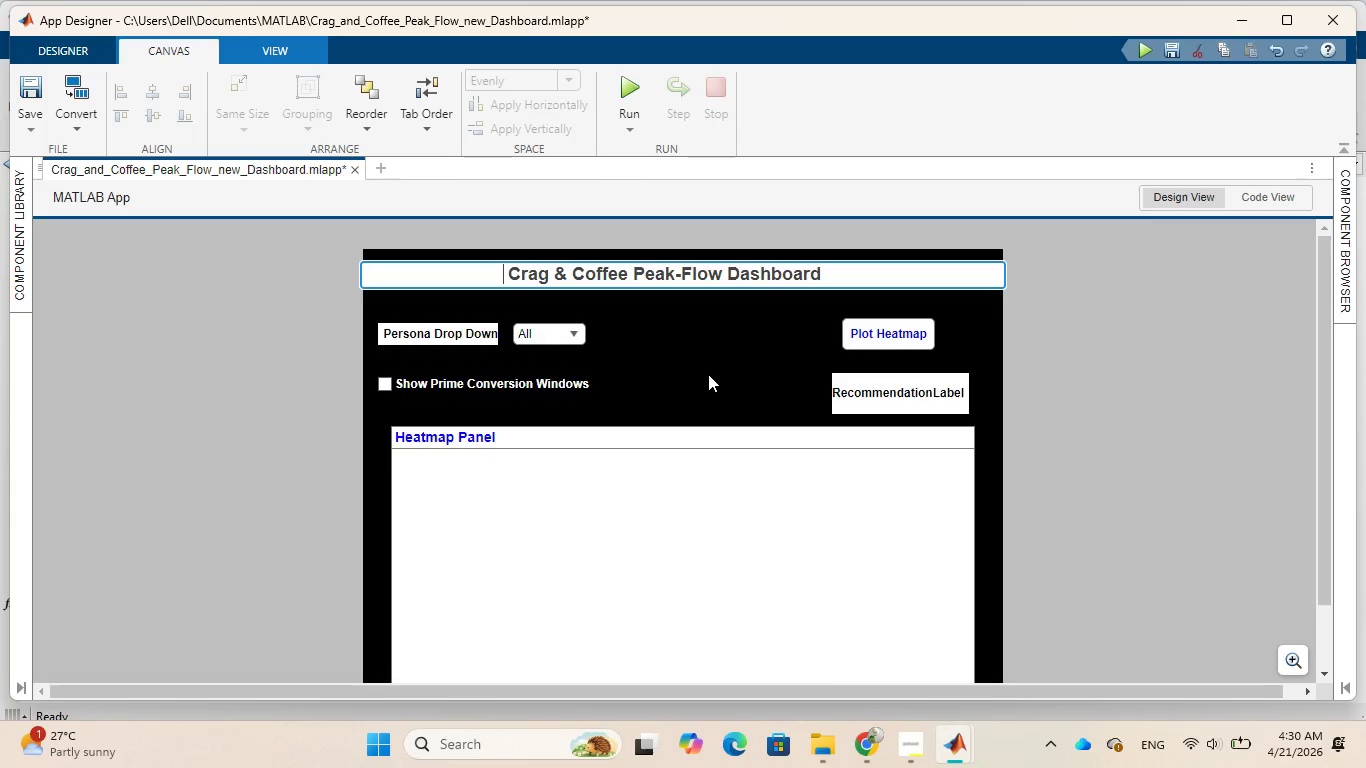 
left_click([708, 374])
 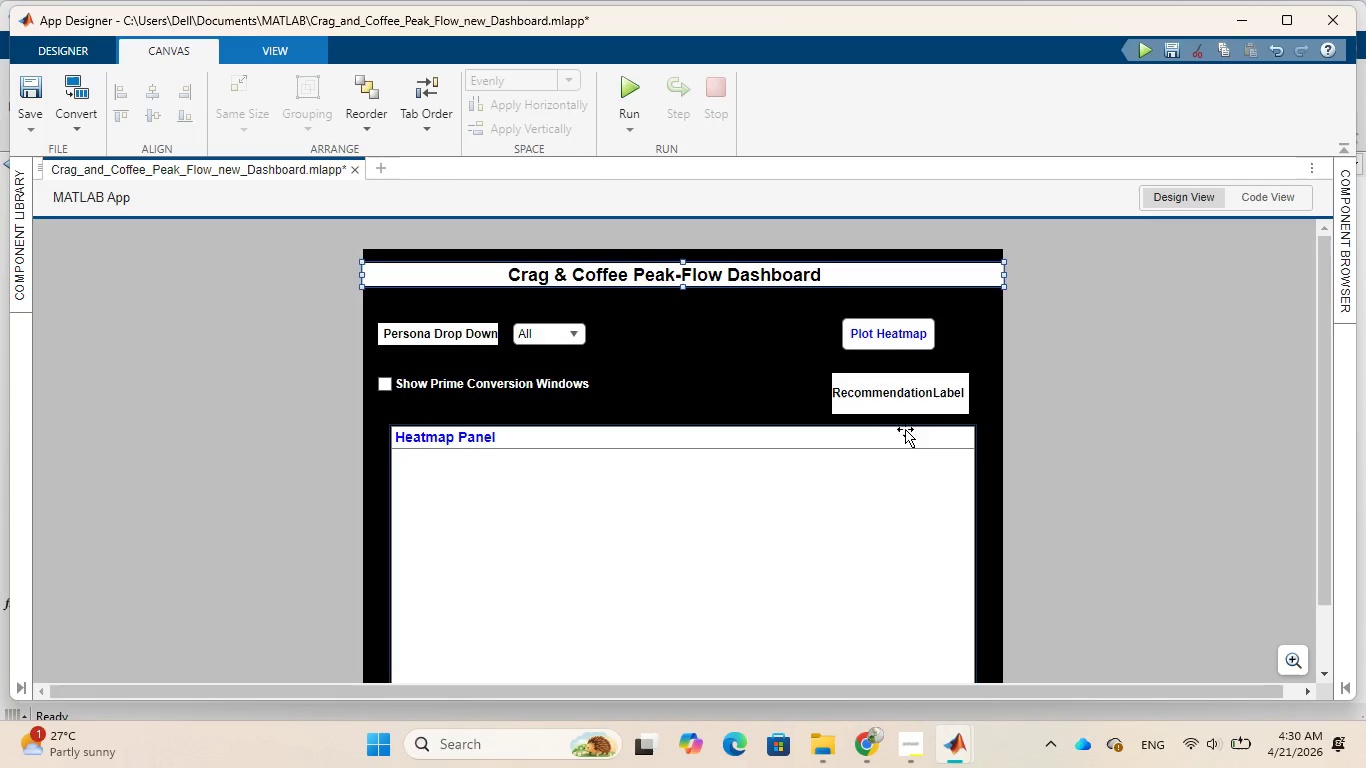 
left_click([700, 352])
 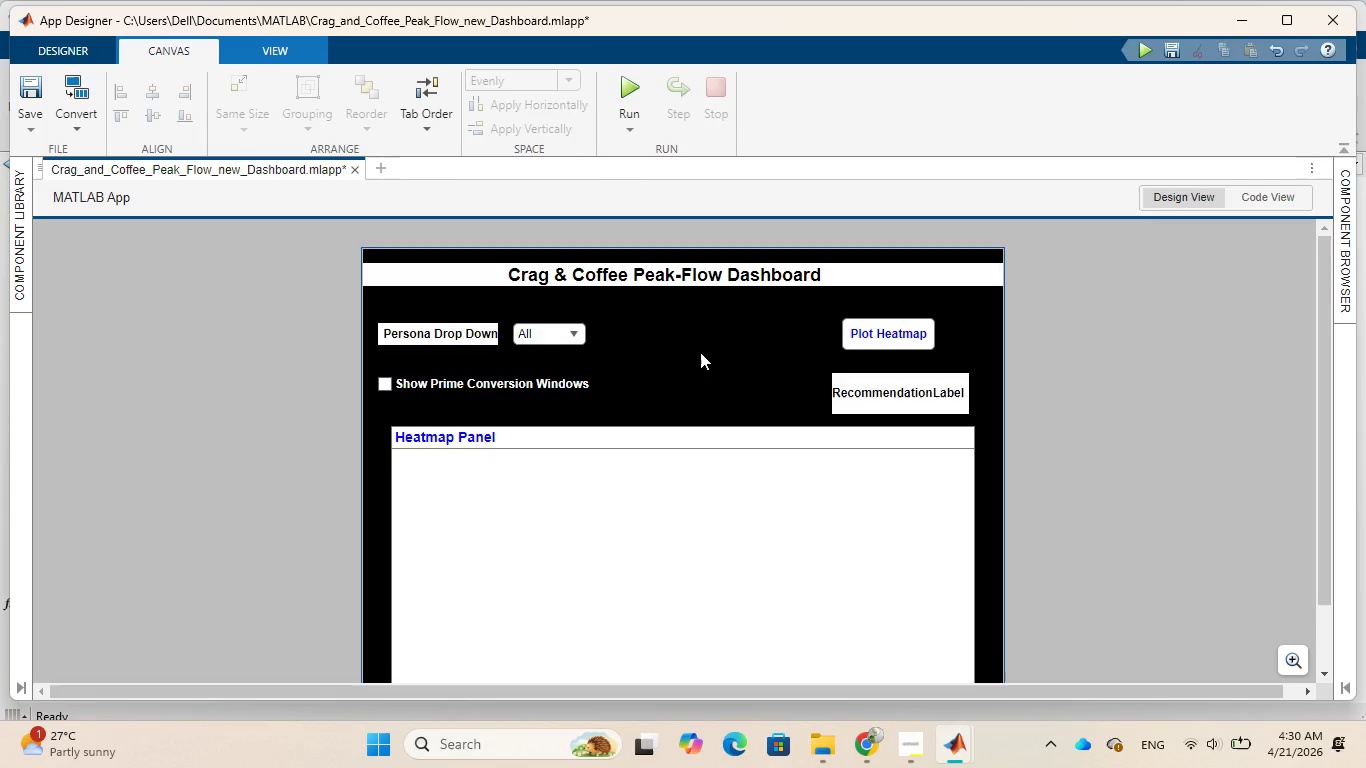 
right_click([700, 352])
 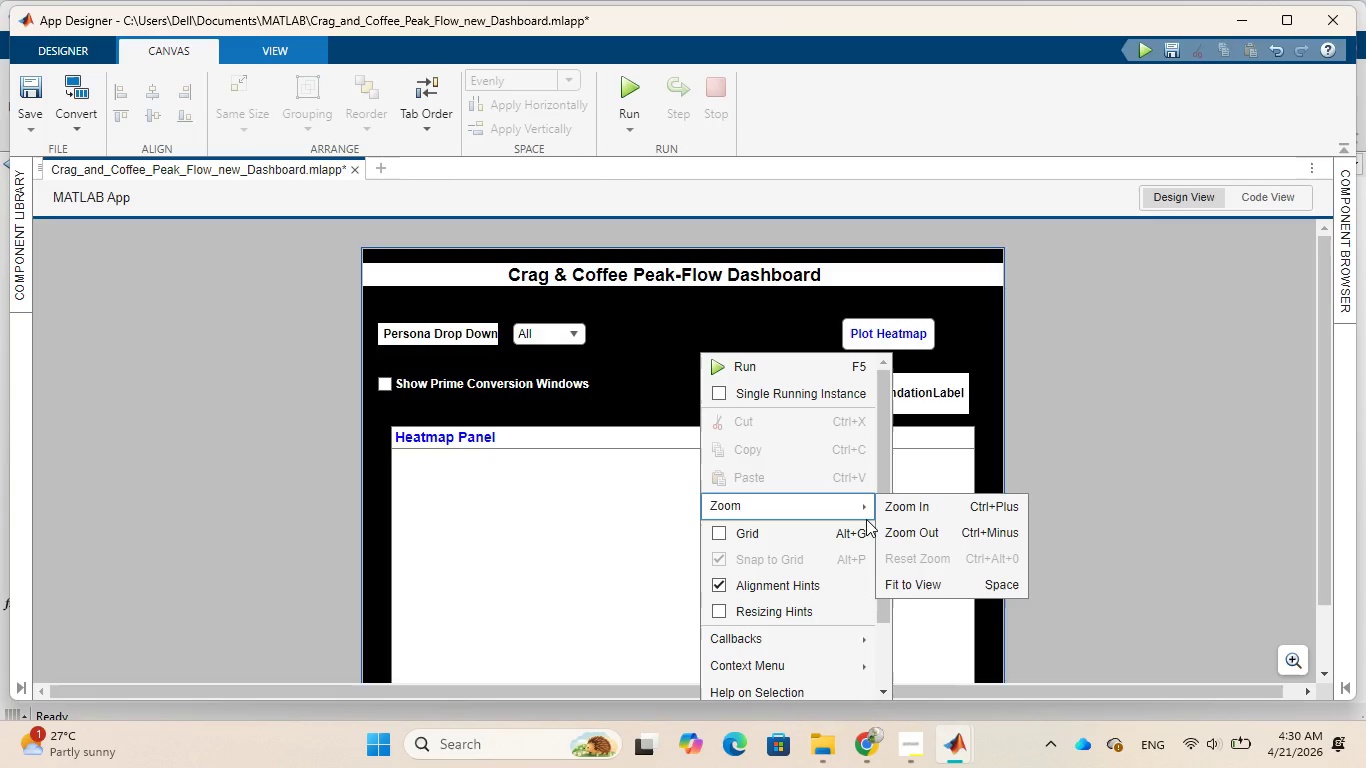 
wait(13.95)
 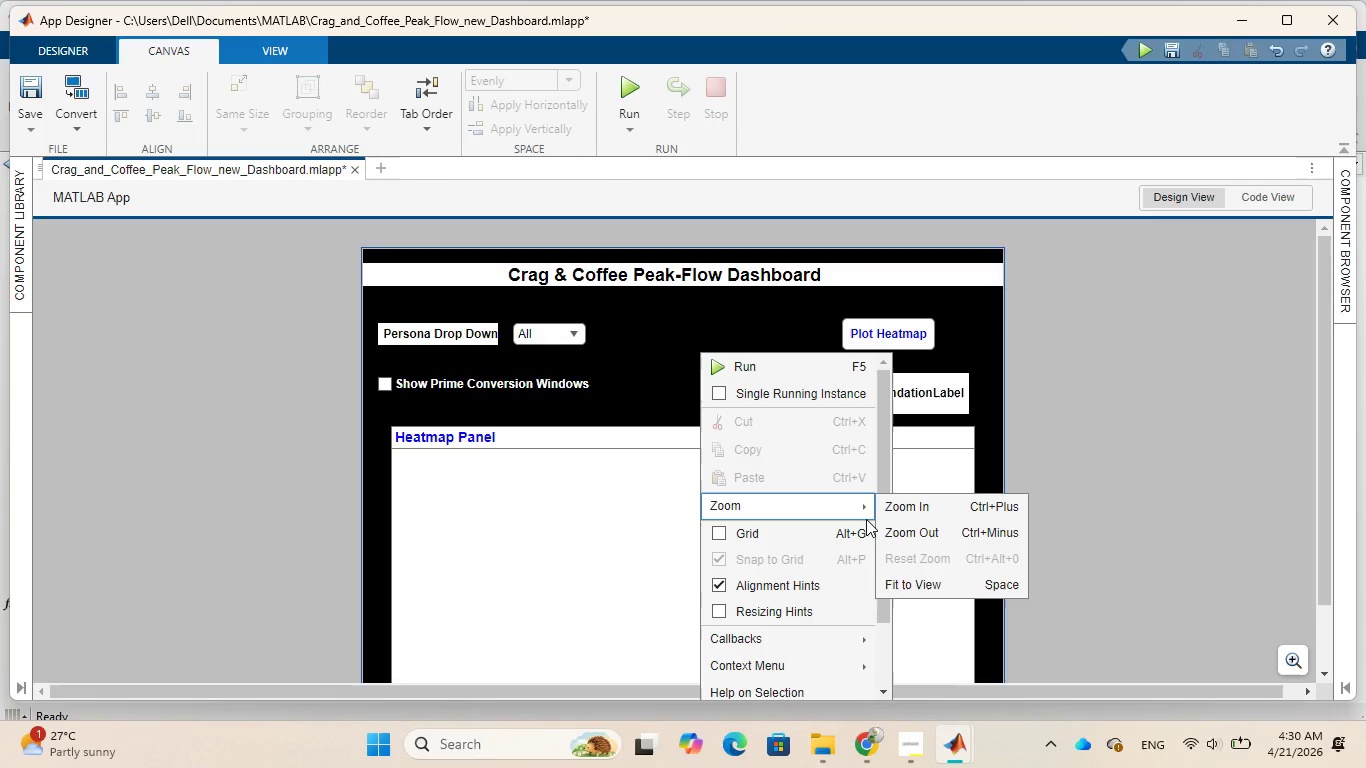 
left_click([913, 583])
 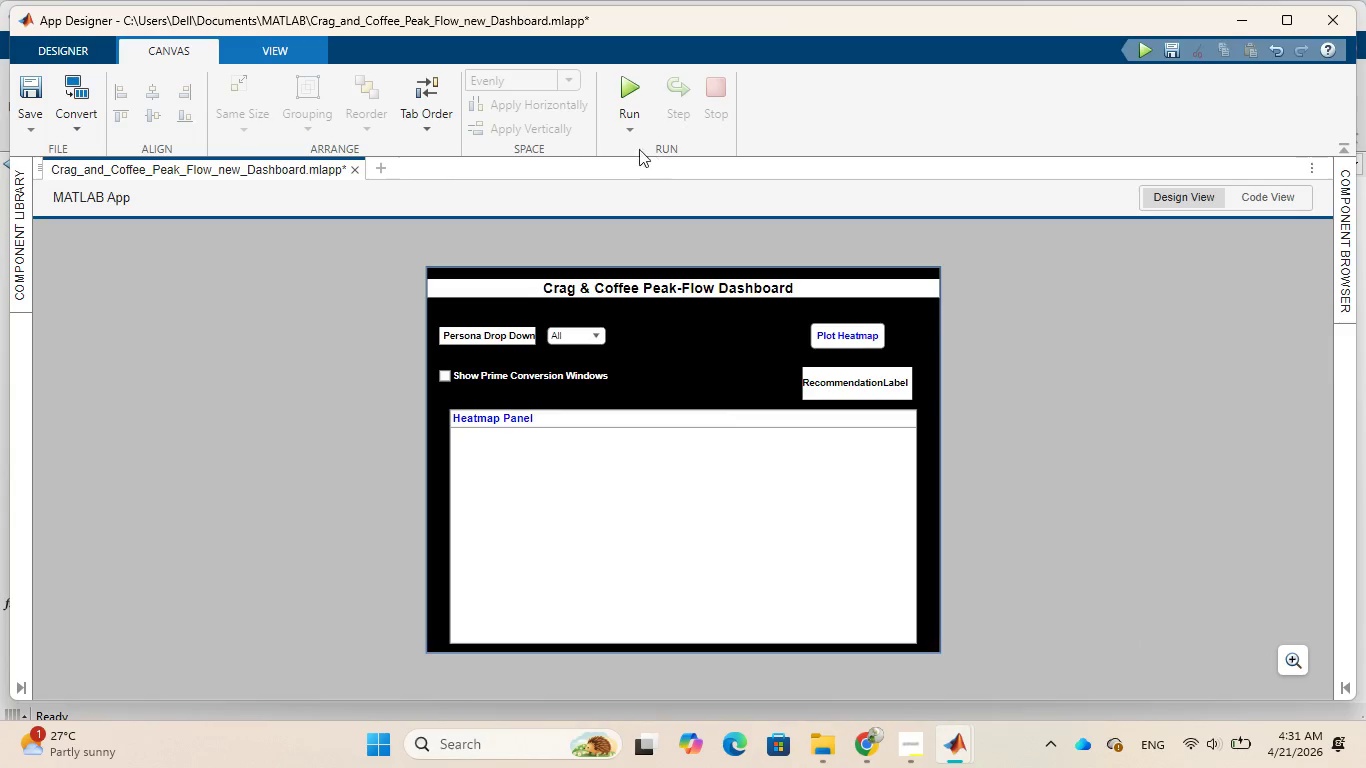 
wait(6.3)
 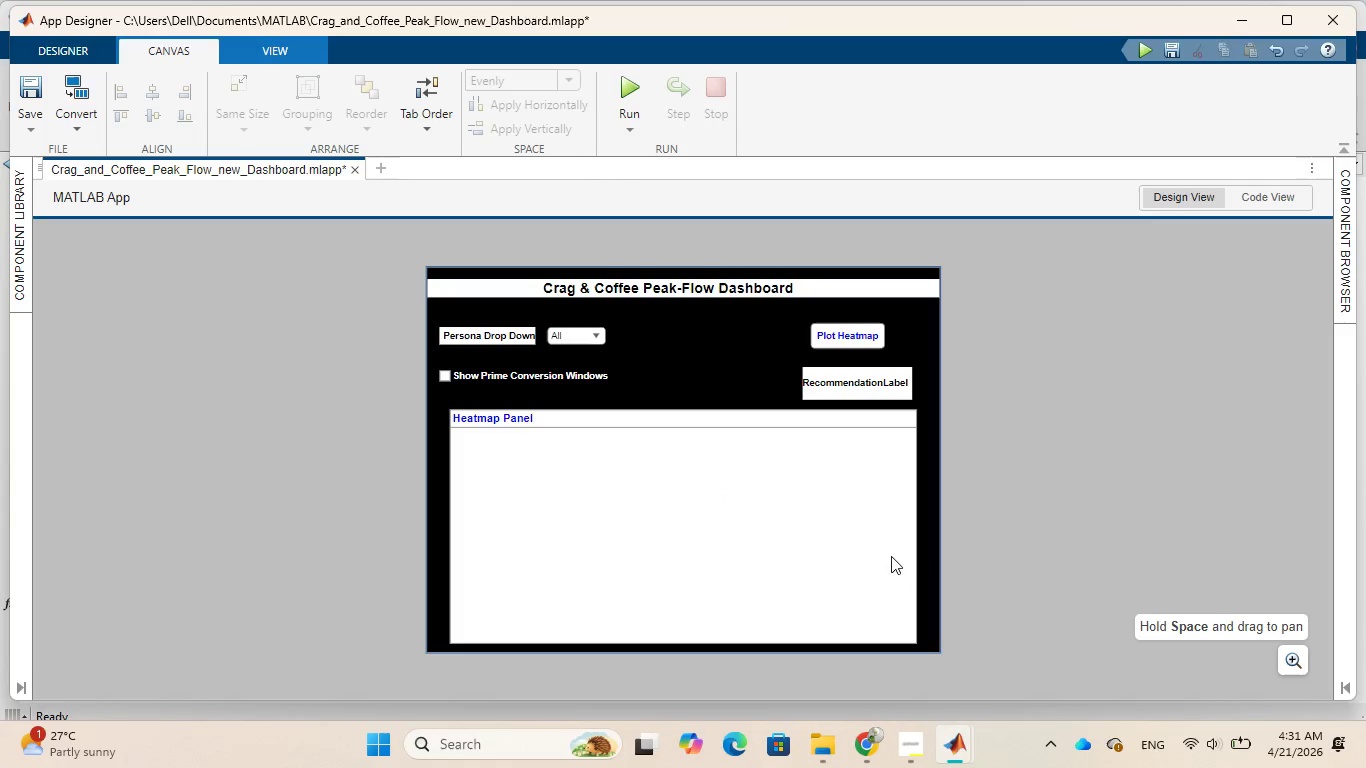 
left_click([33, 131])
 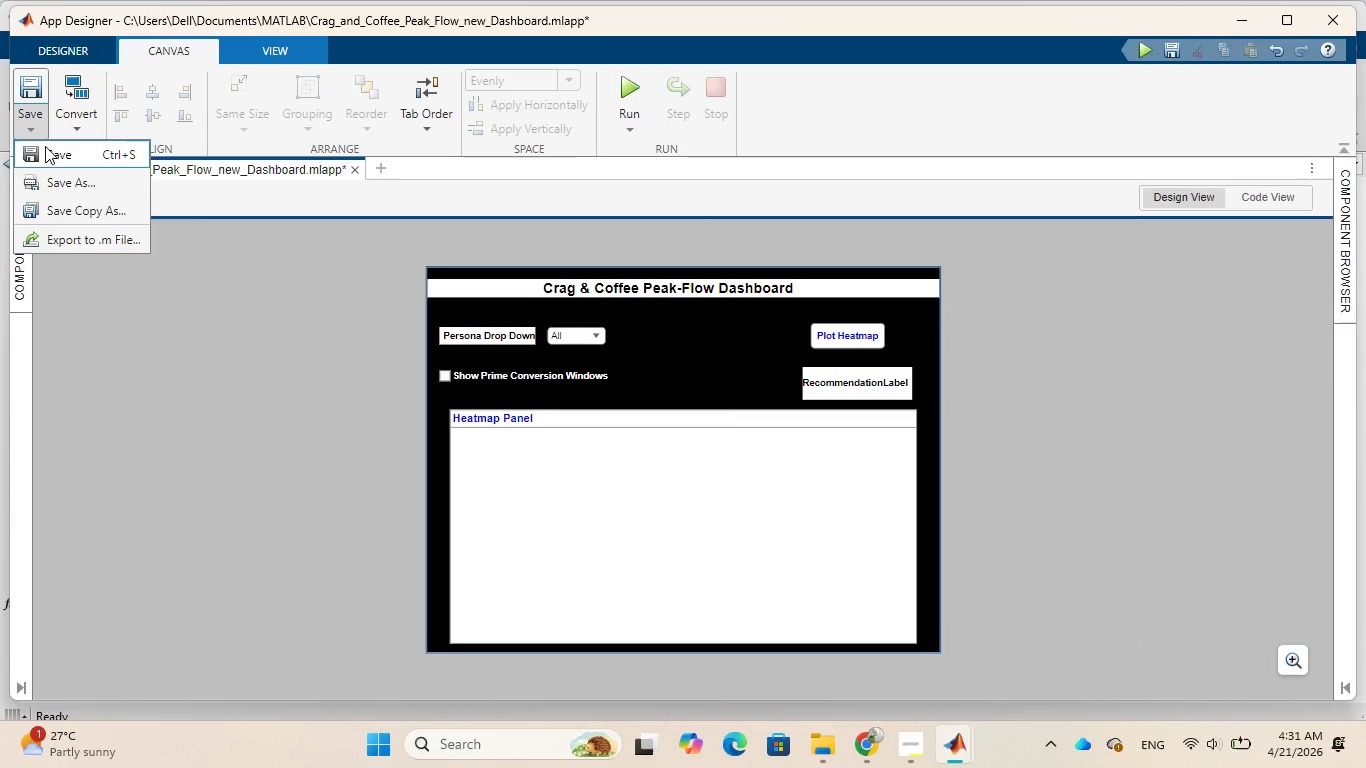 
left_click([45, 146])
 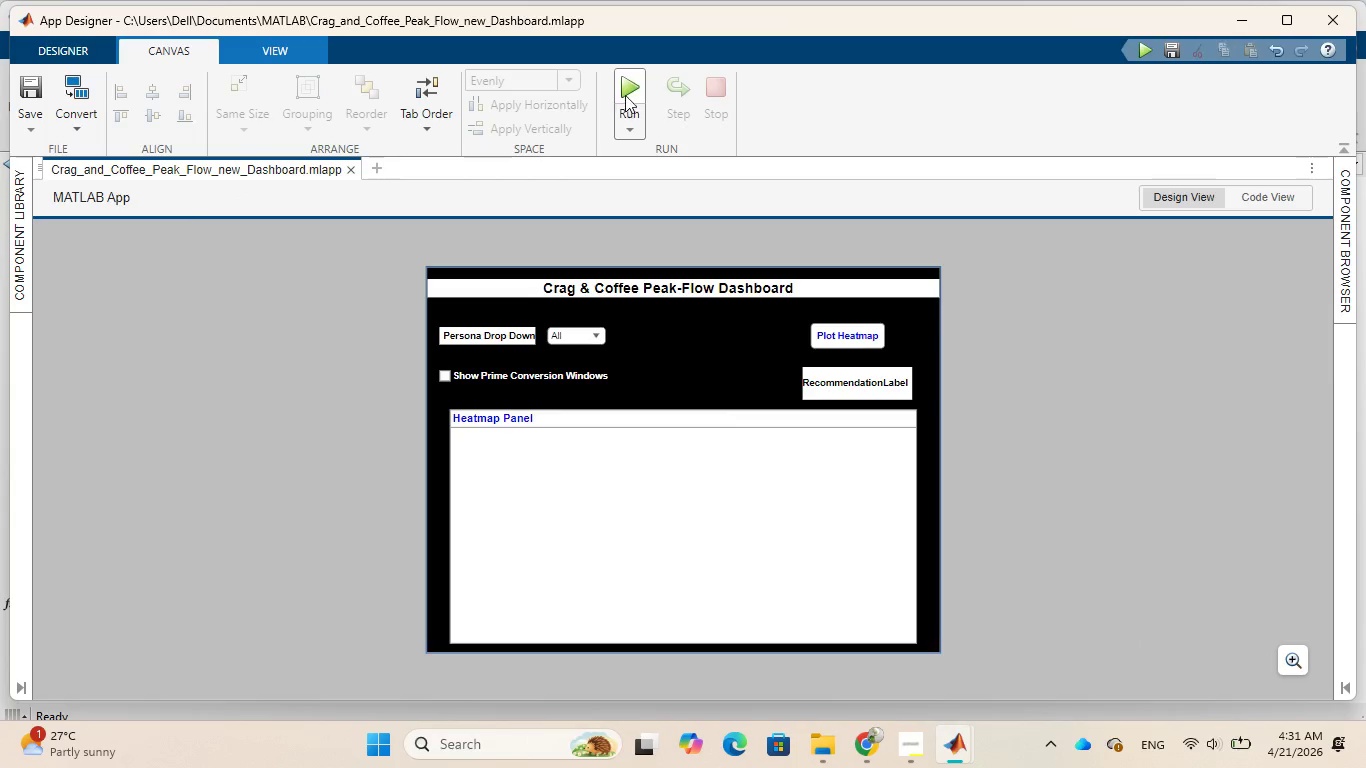 
left_click([626, 92])
 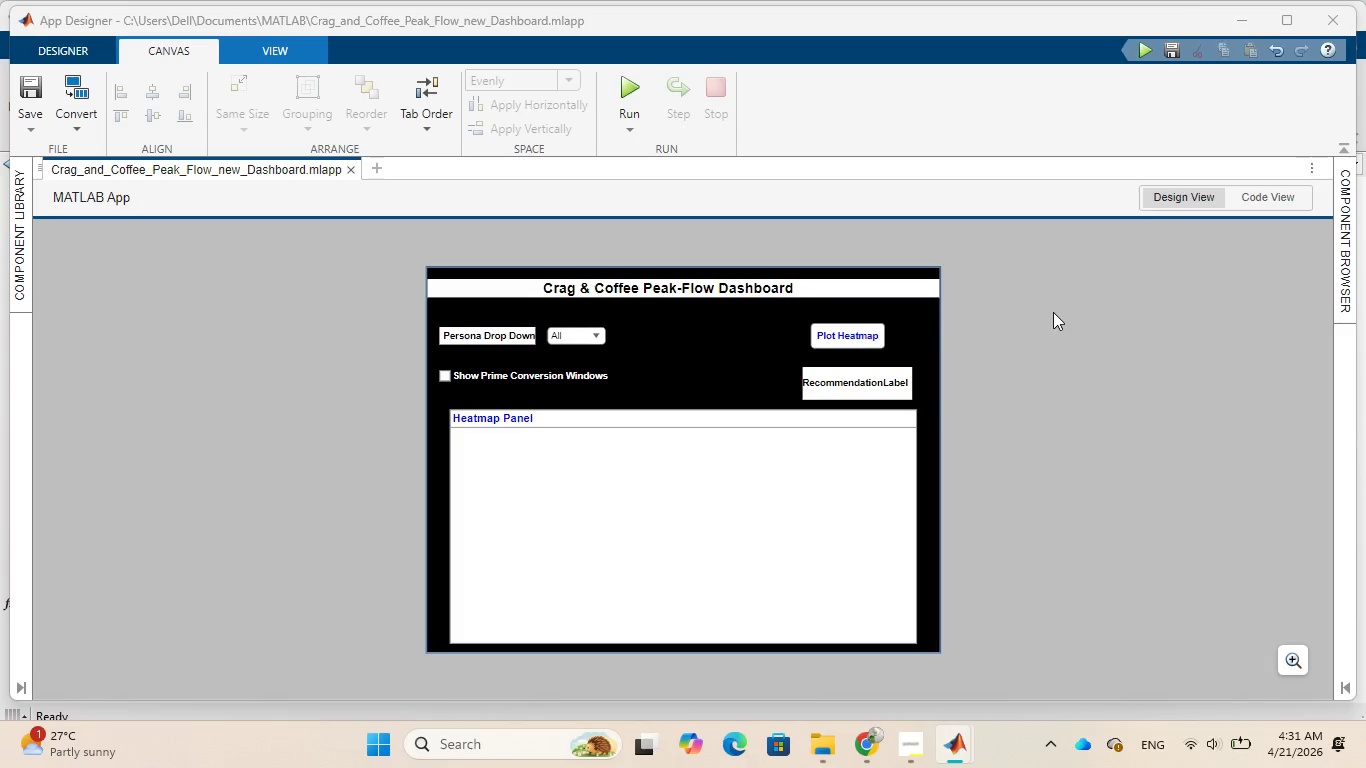 
wait(8.2)
 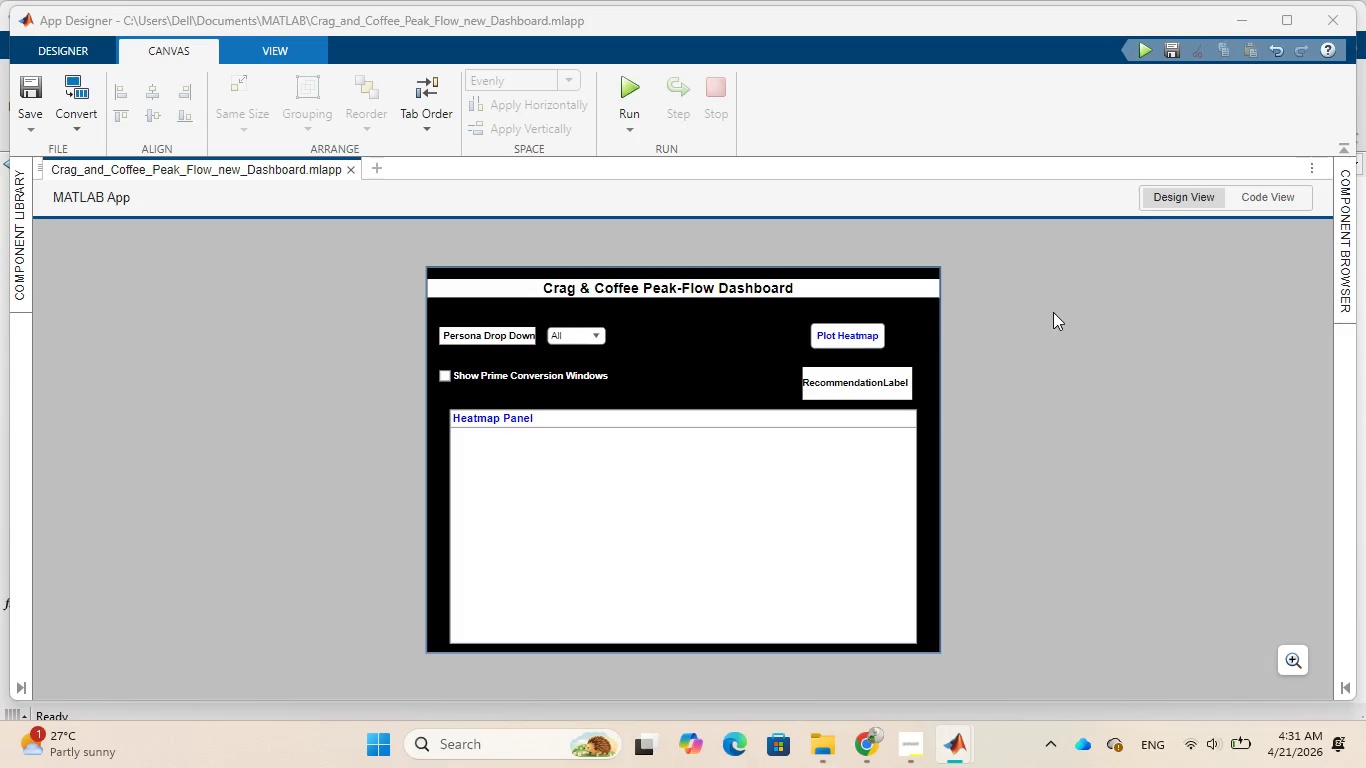 
left_click([670, 174])
 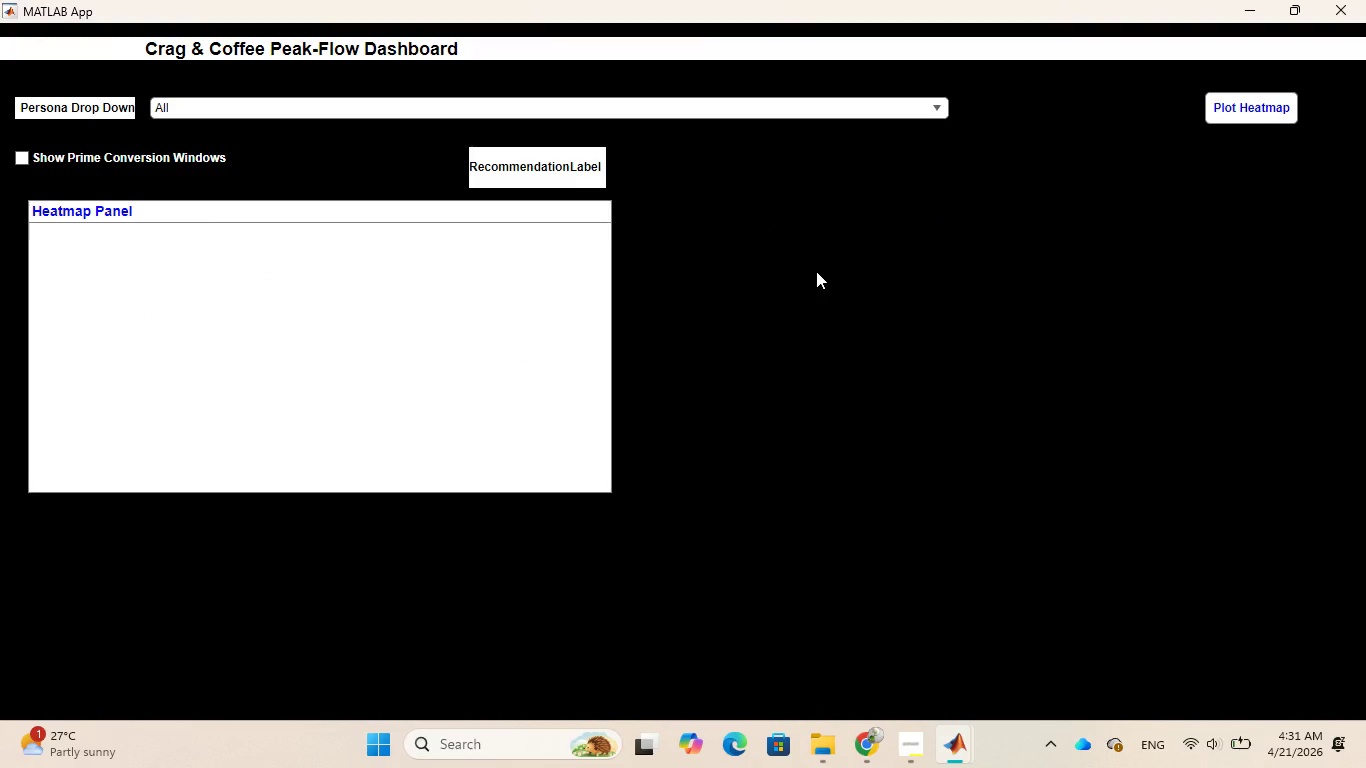 
wait(9.67)
 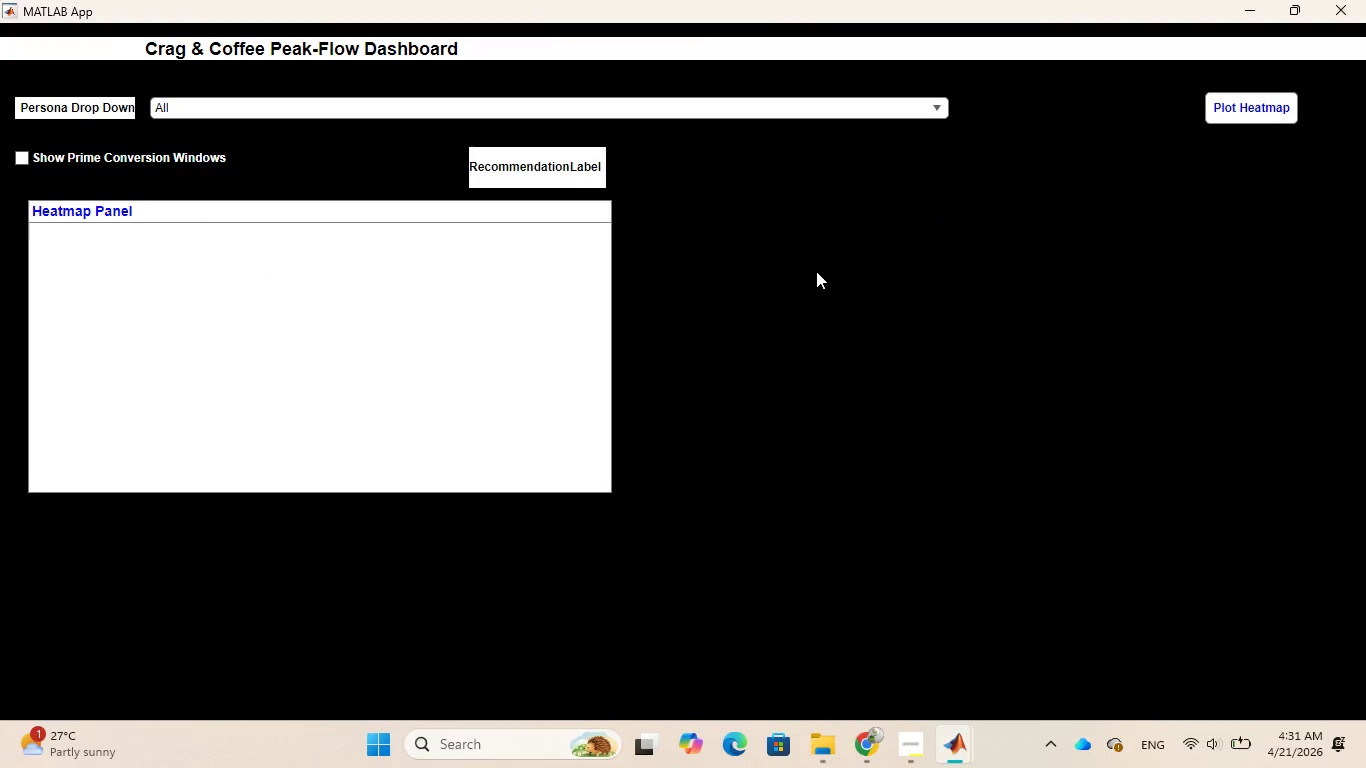 
left_click([506, 308])
 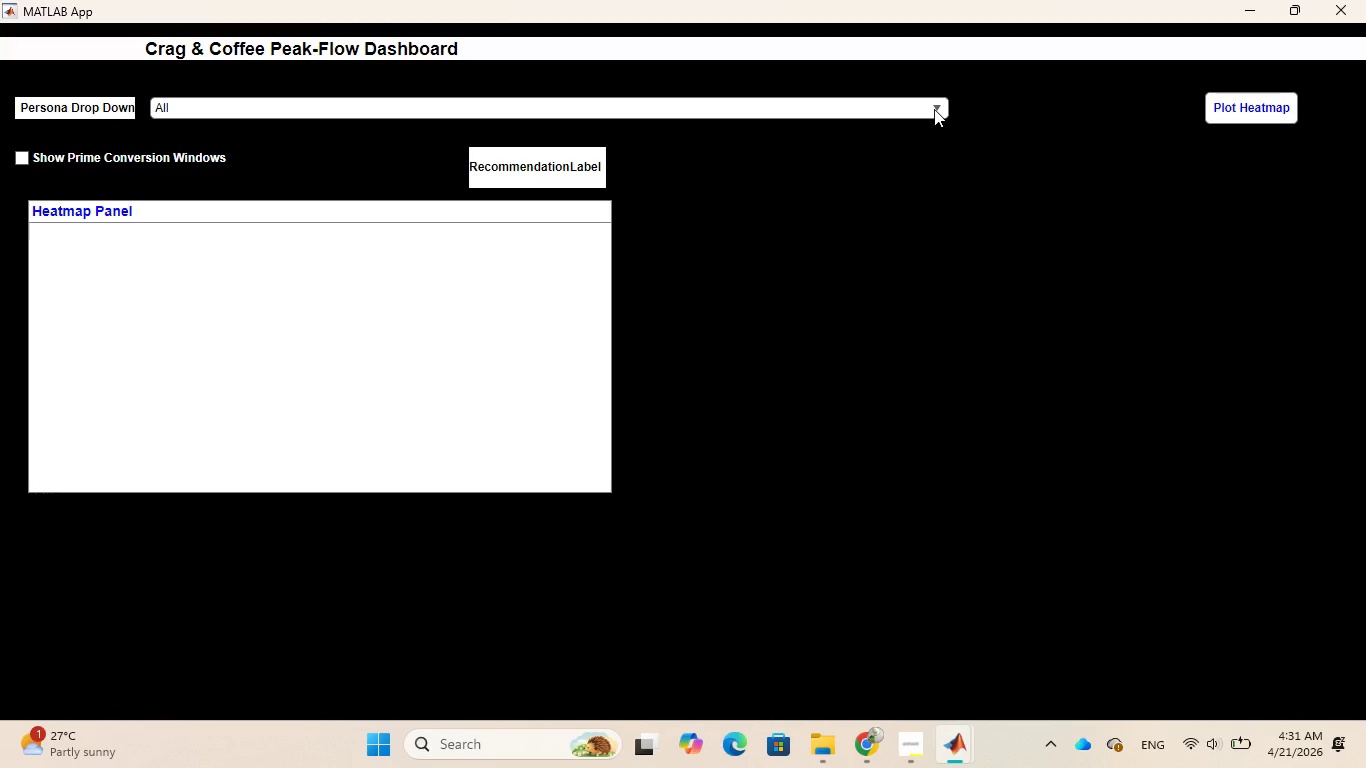 
wait(10.33)
 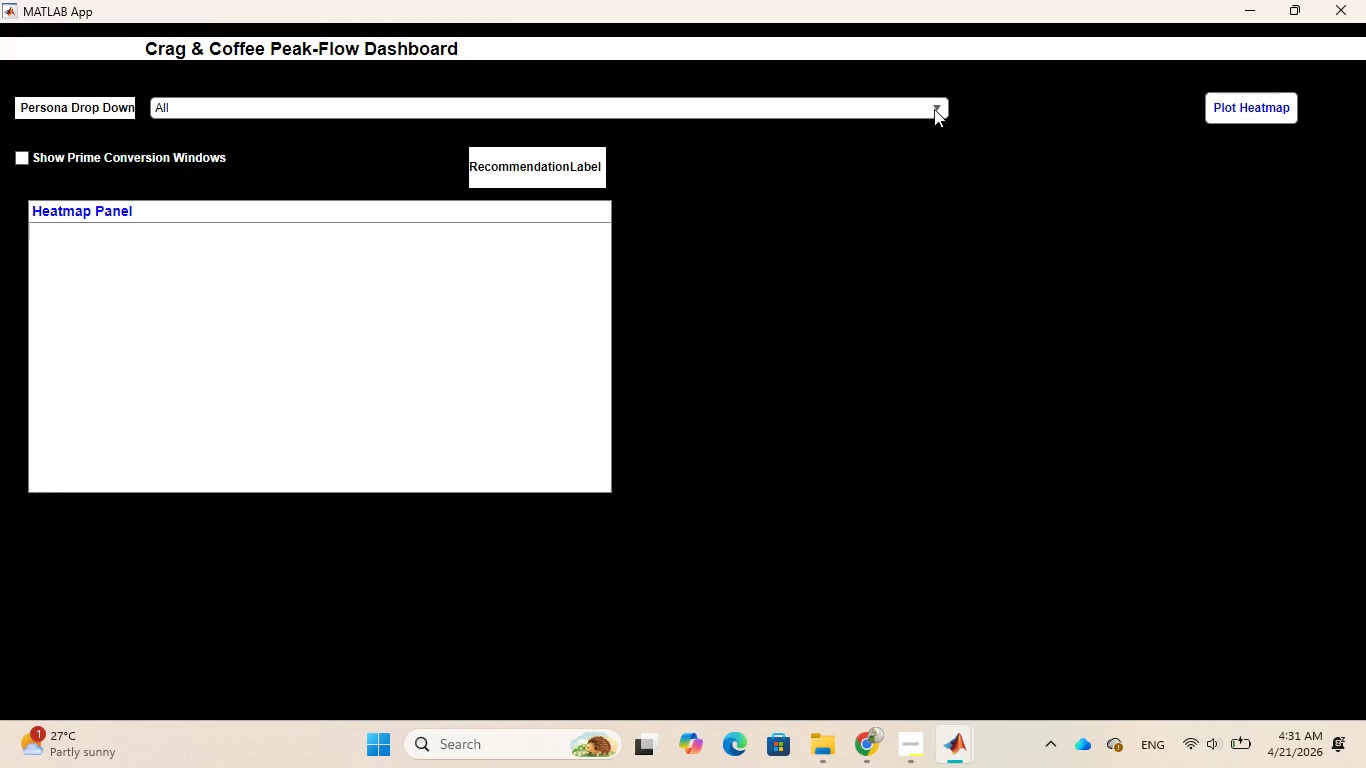 
mouse_move([955, 700])
 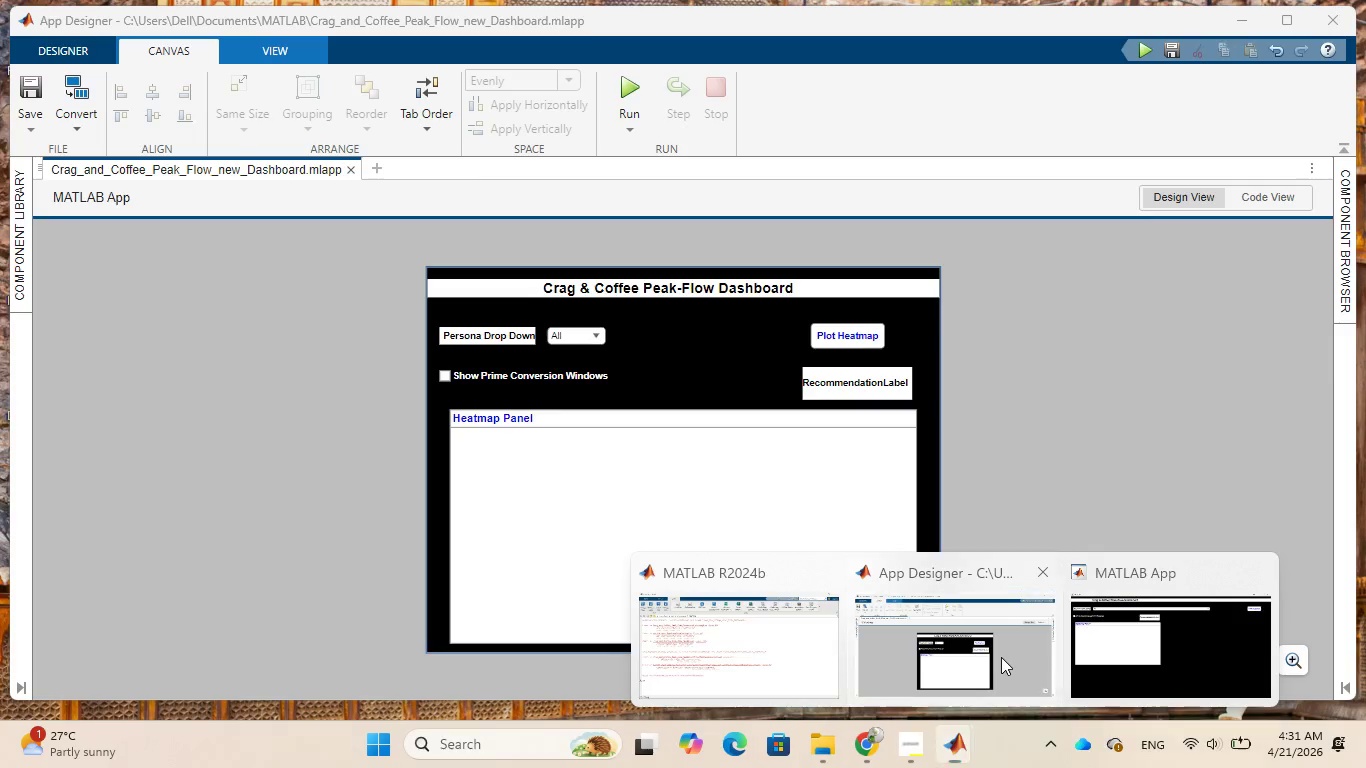 
left_click([1001, 657])
 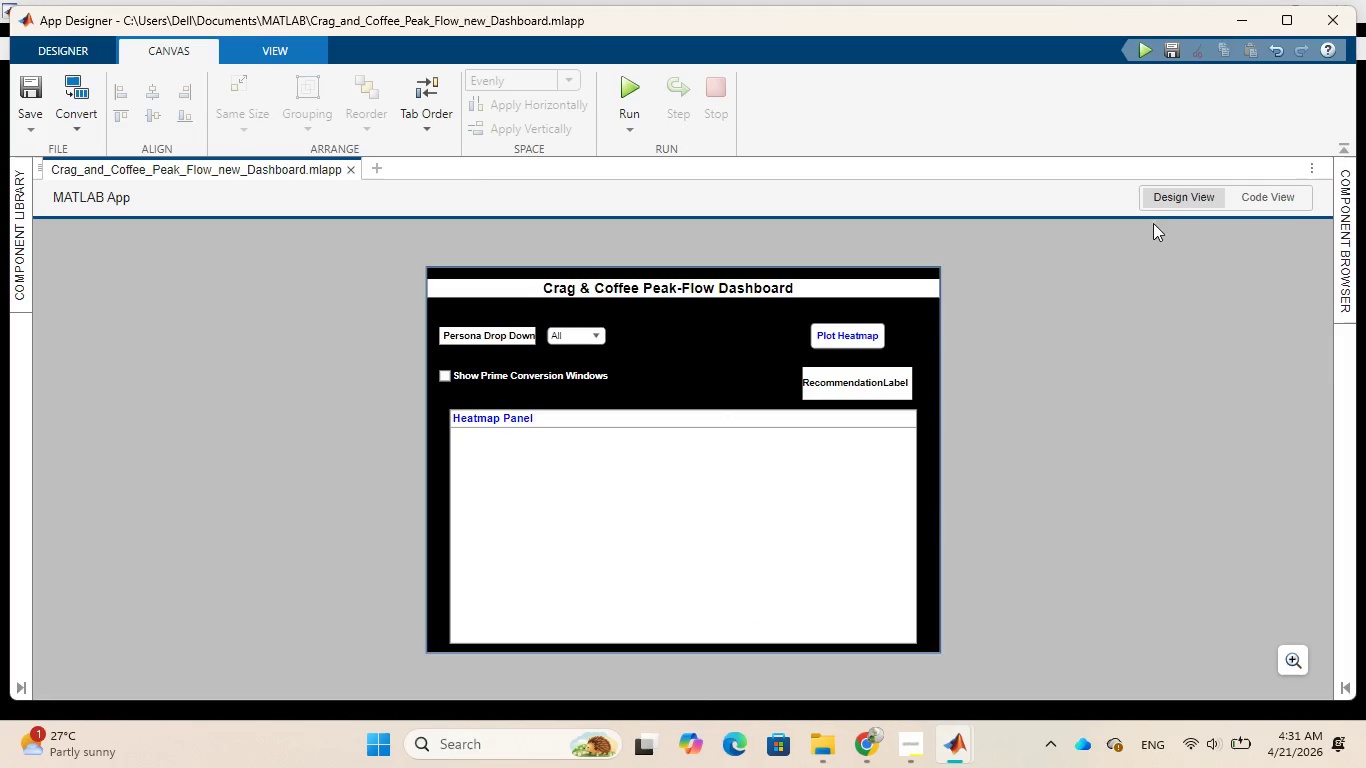 
left_click([1171, 206])
 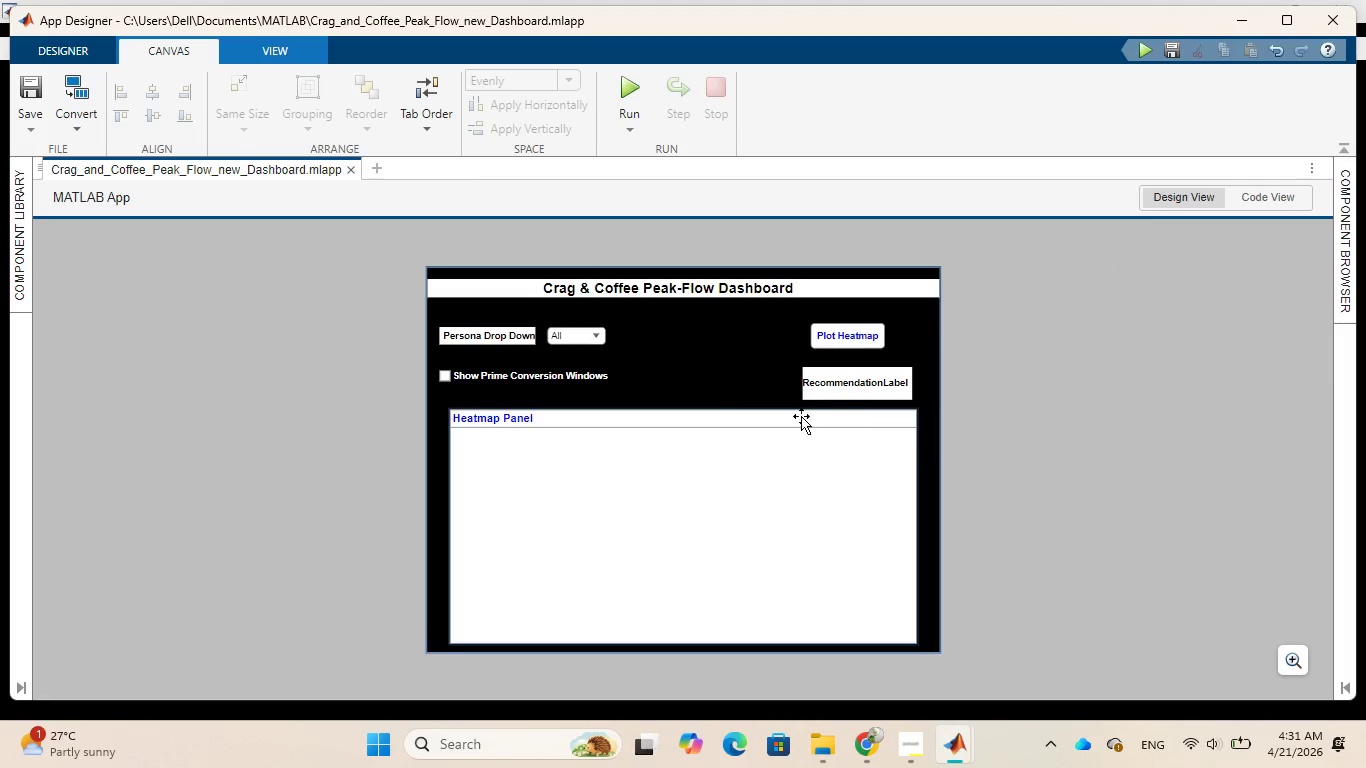 
left_click([718, 383])
 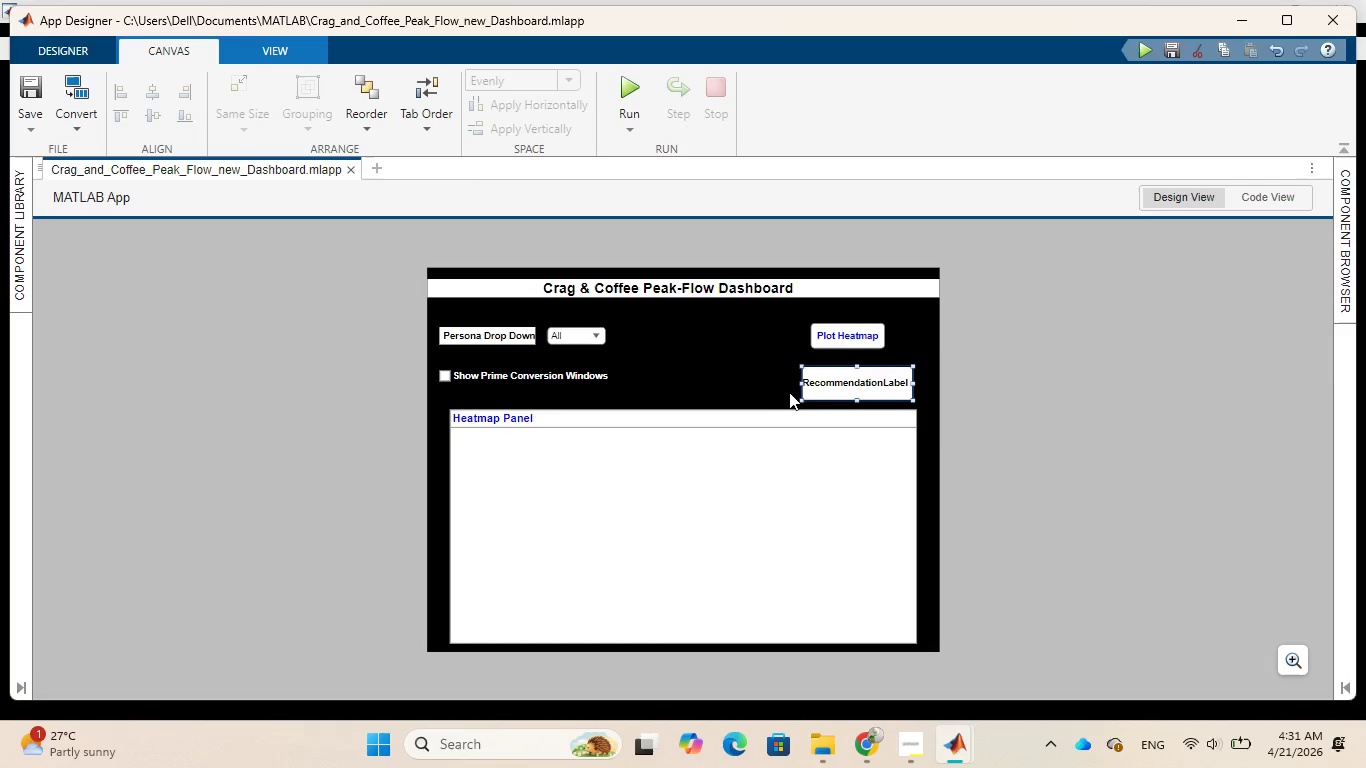 
left_click([753, 283])
 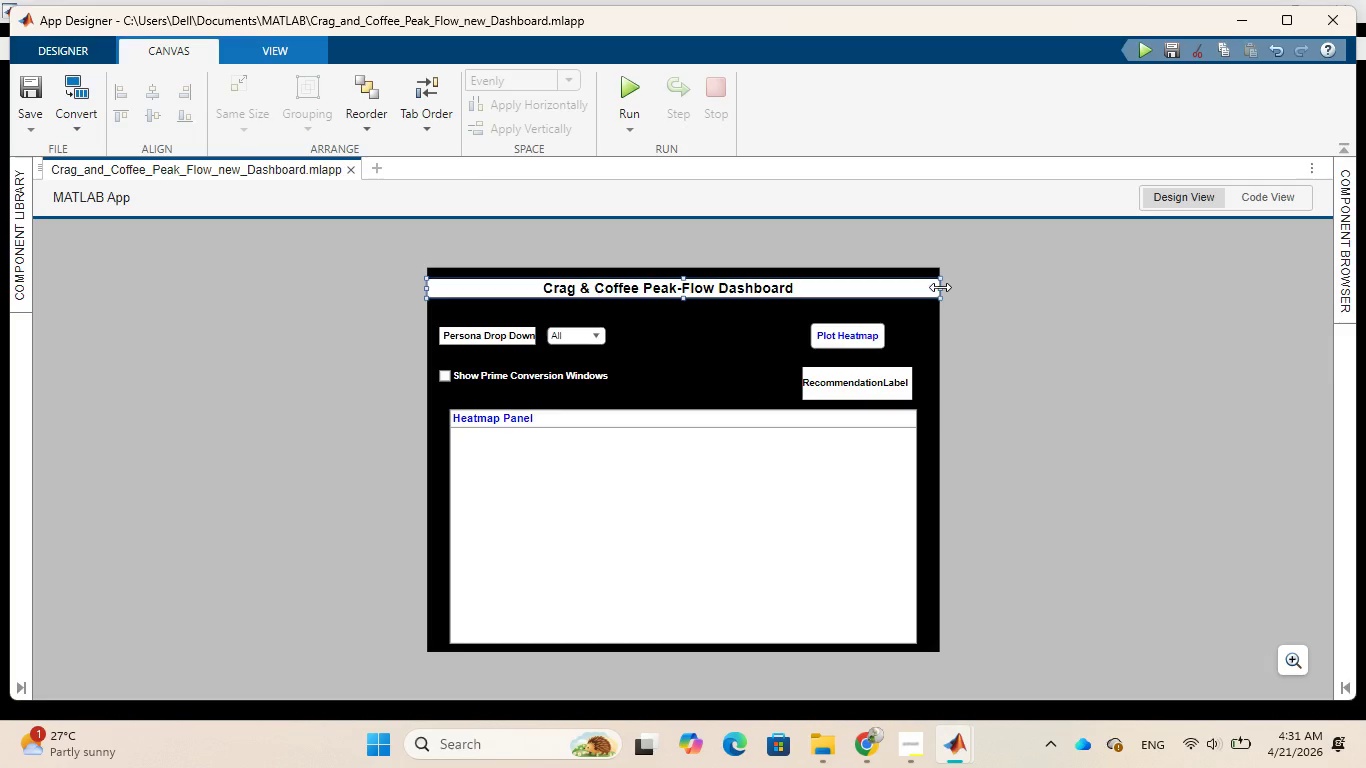 
left_click_drag(start_coordinate=[940, 287], to_coordinate=[808, 290])
 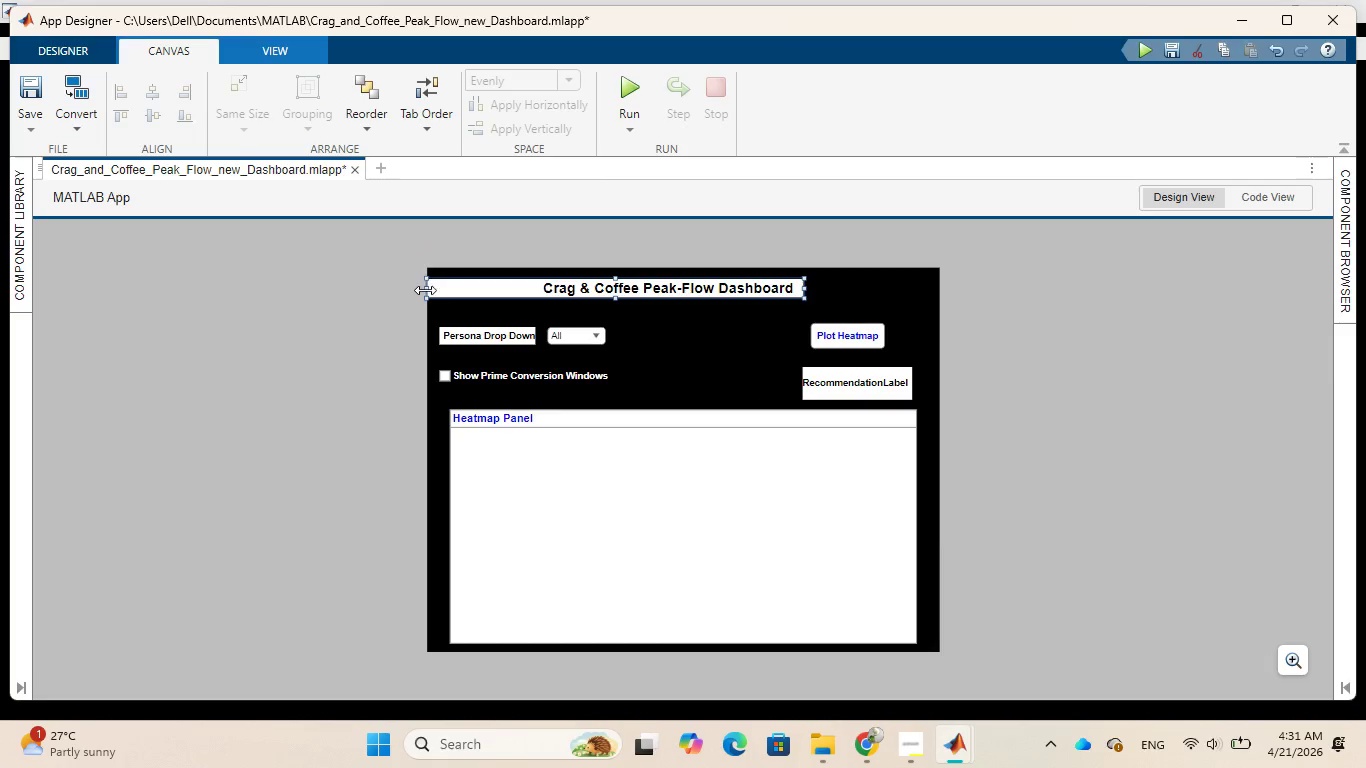 
left_click_drag(start_coordinate=[425, 290], to_coordinate=[425, 324])
 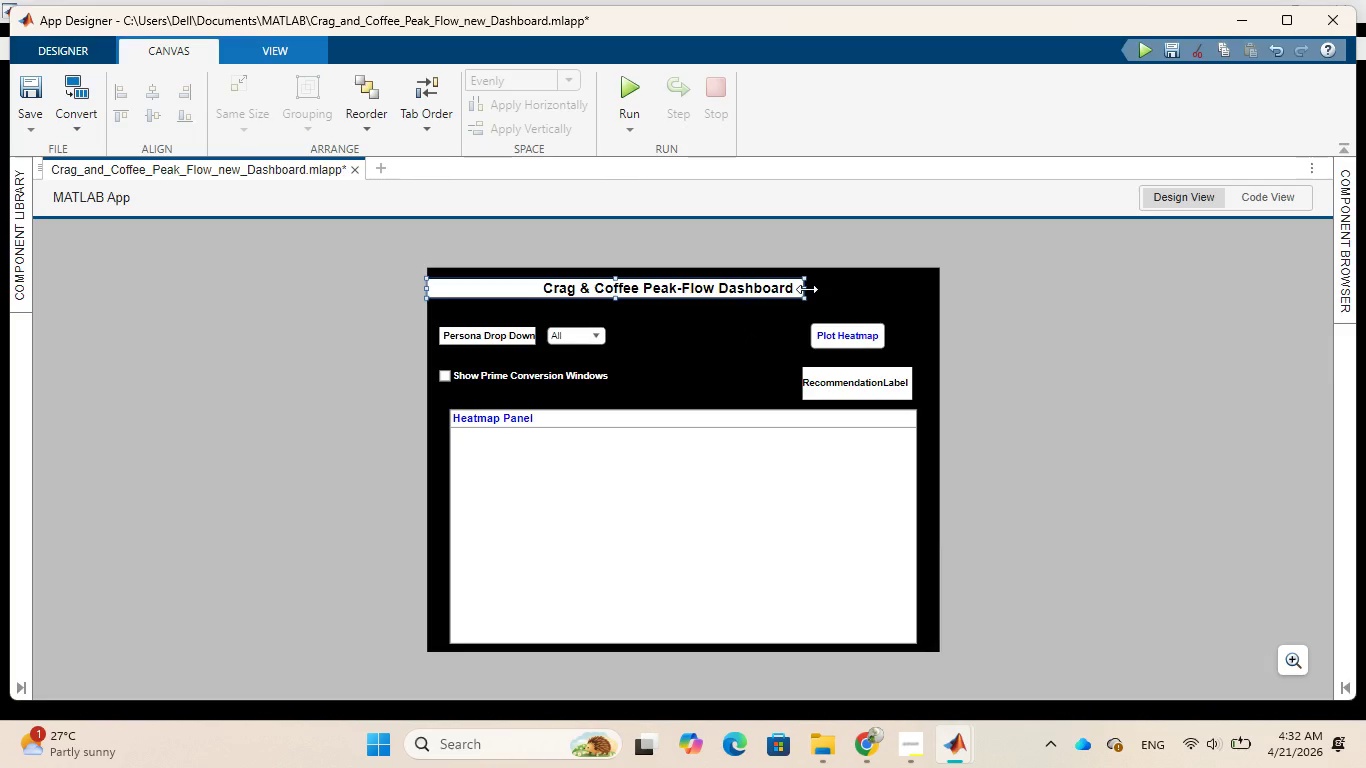 
left_click_drag(start_coordinate=[807, 289], to_coordinate=[838, 290])
 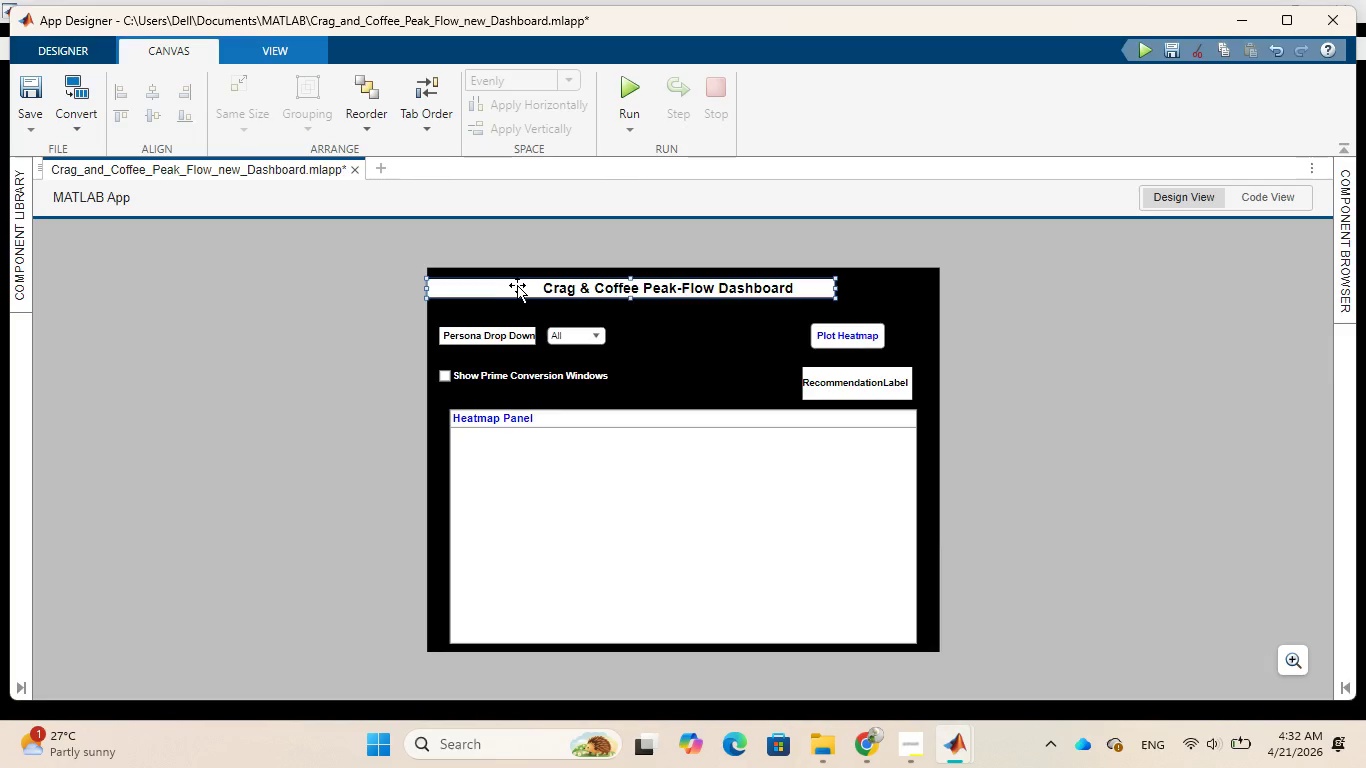 
left_click_drag(start_coordinate=[517, 285], to_coordinate=[555, 292])
 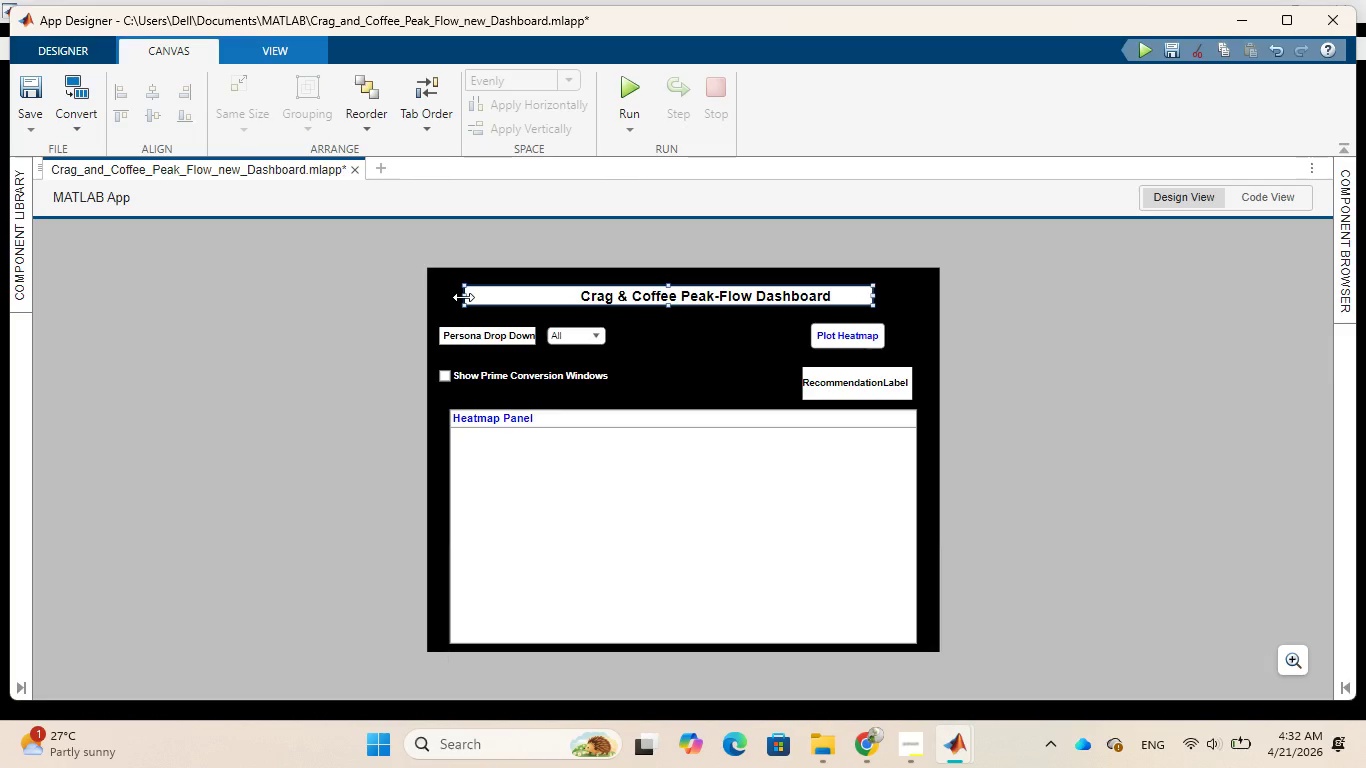 
left_click_drag(start_coordinate=[463, 297], to_coordinate=[474, 304])
 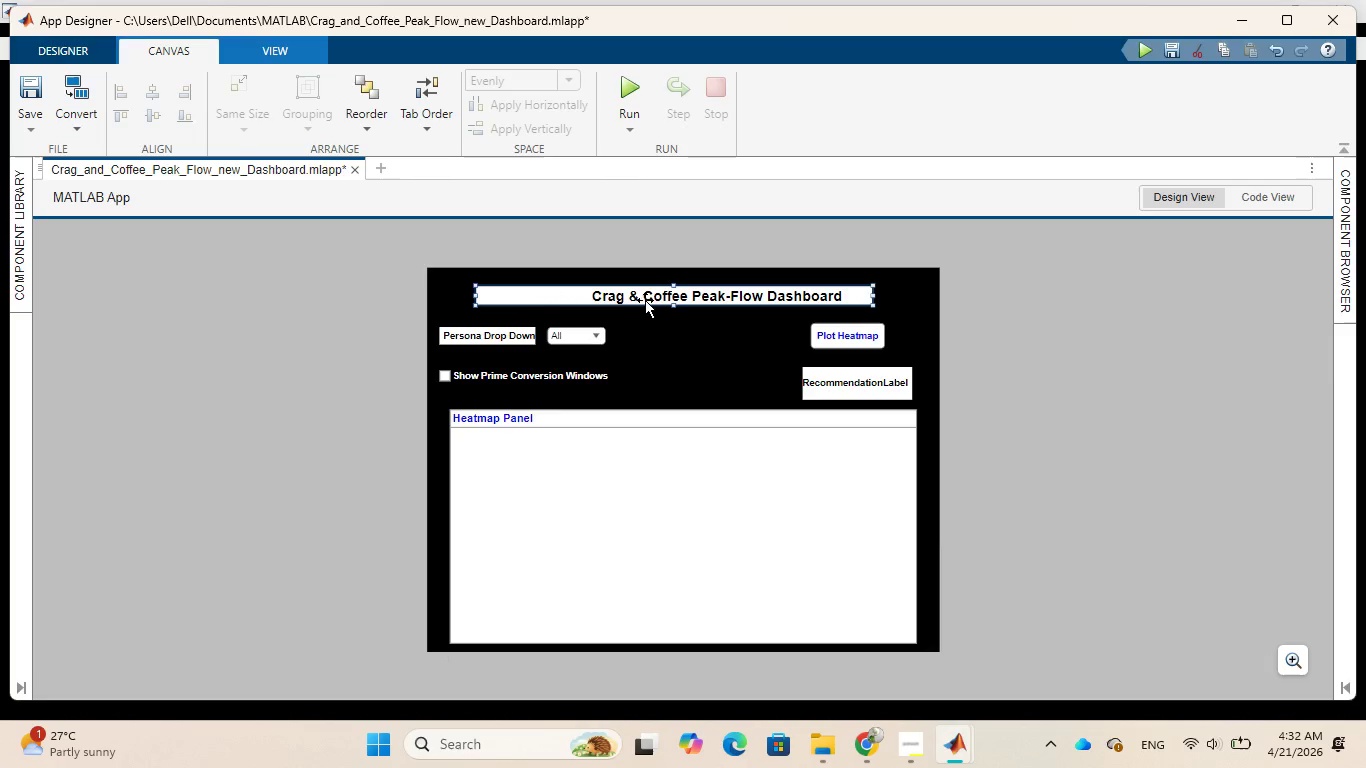 
left_click_drag(start_coordinate=[646, 298], to_coordinate=[636, 299])
 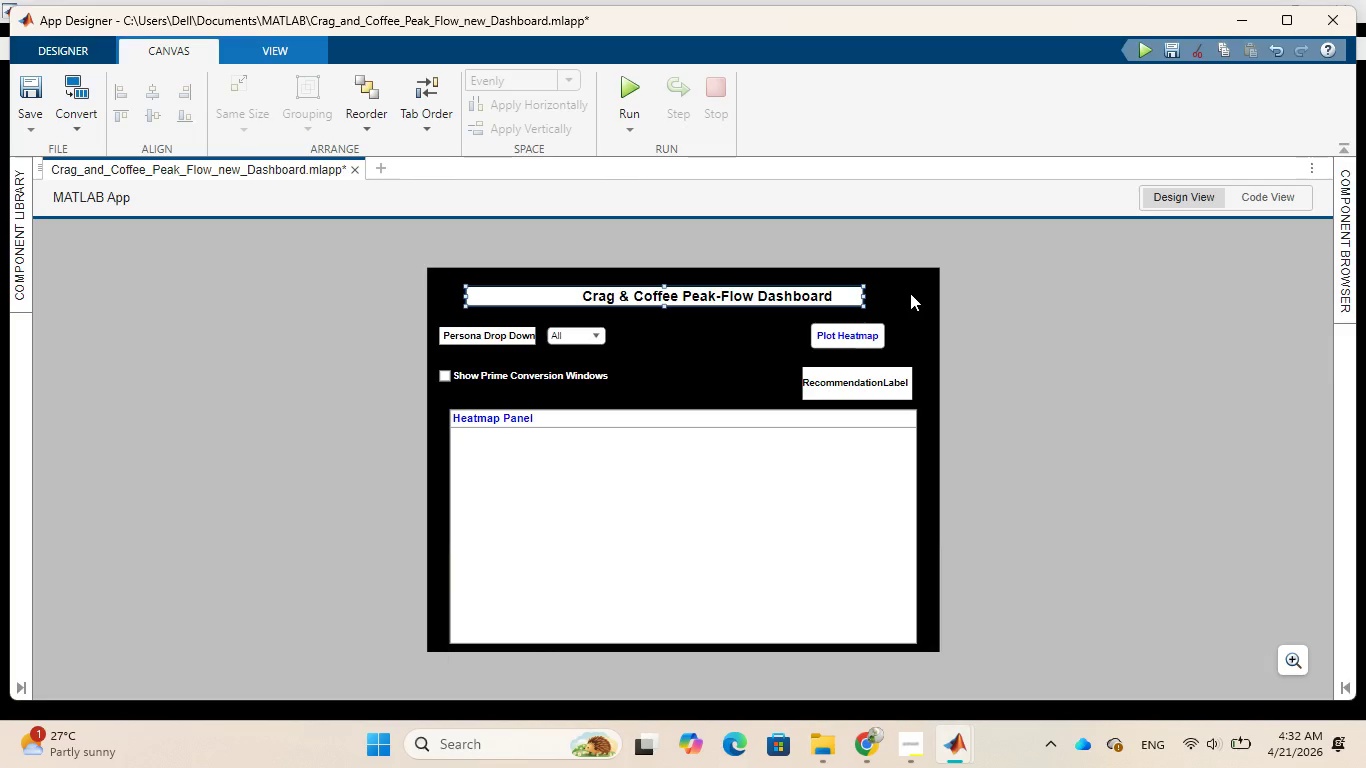 
left_click([910, 293])
 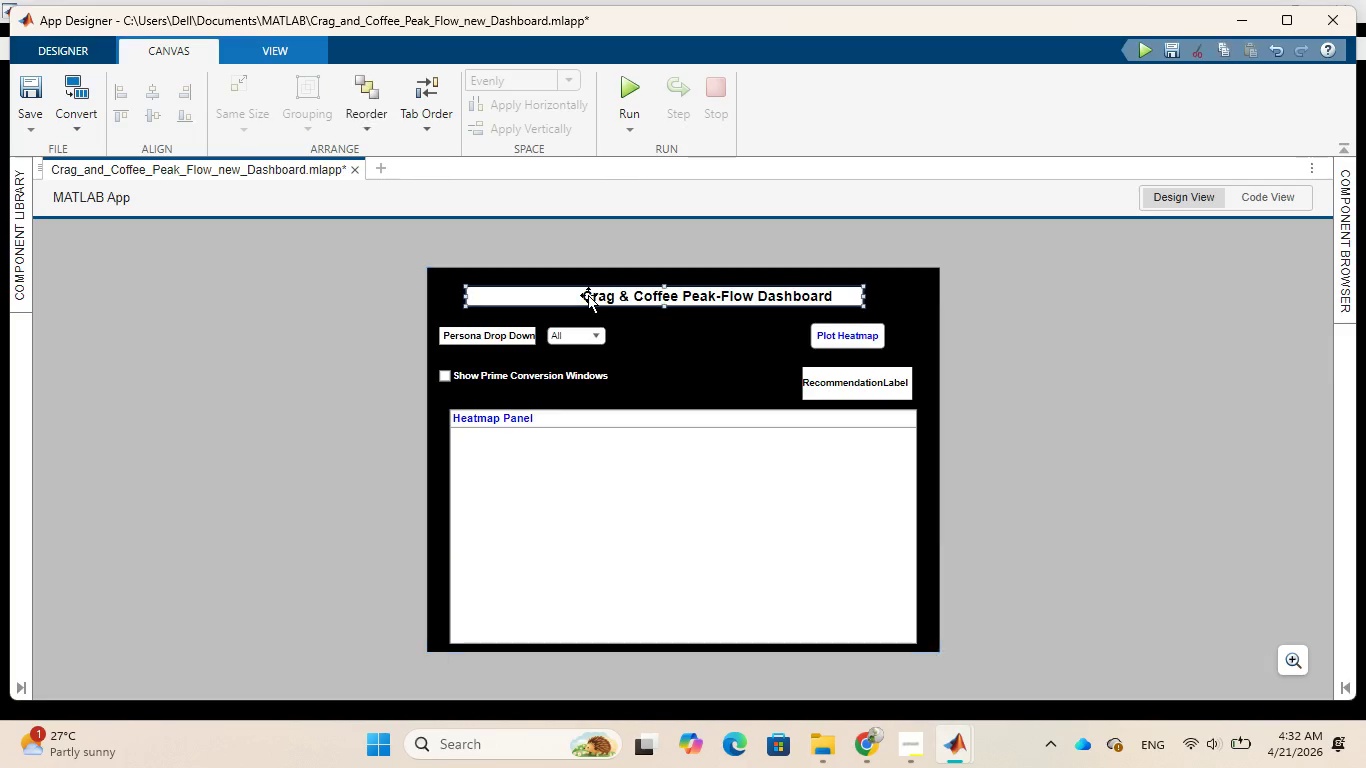 
double_click([588, 295])
 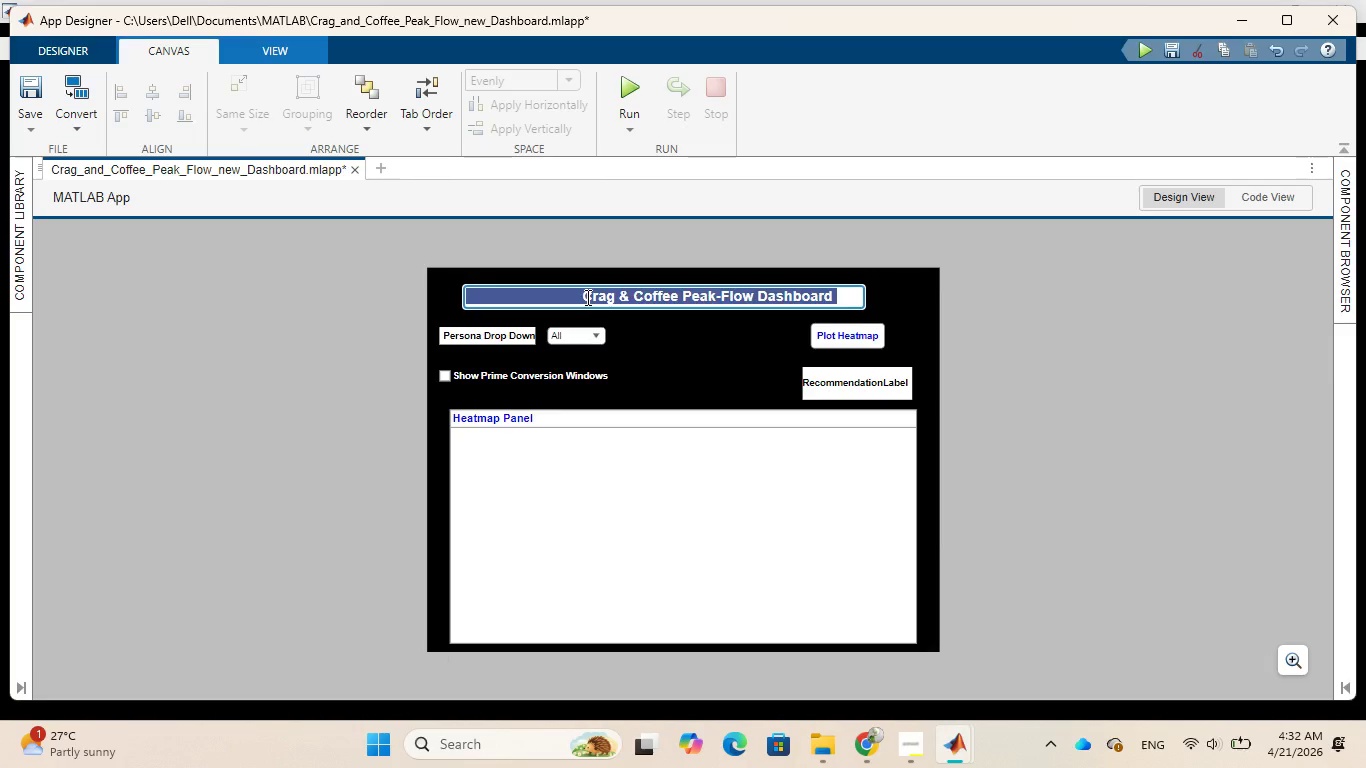 
left_click([586, 297])
 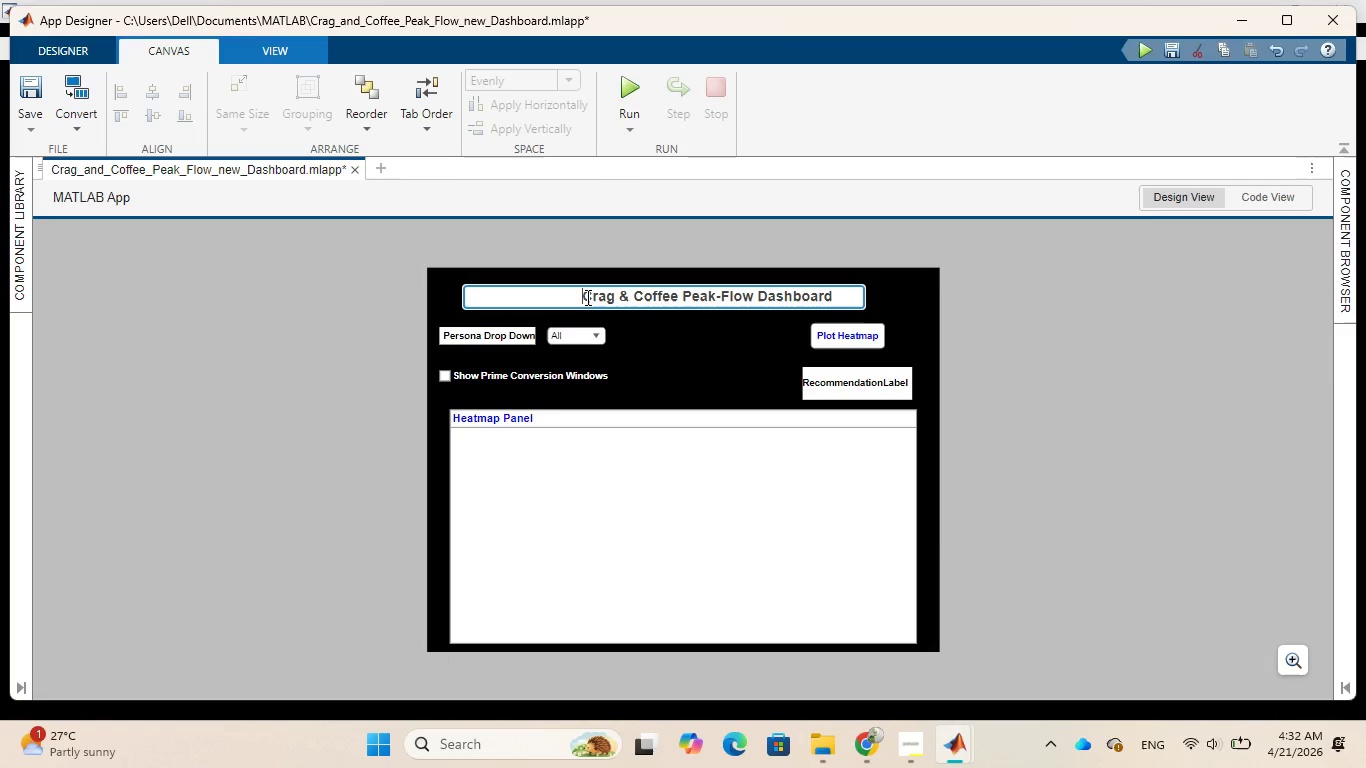 
key(Backspace)
 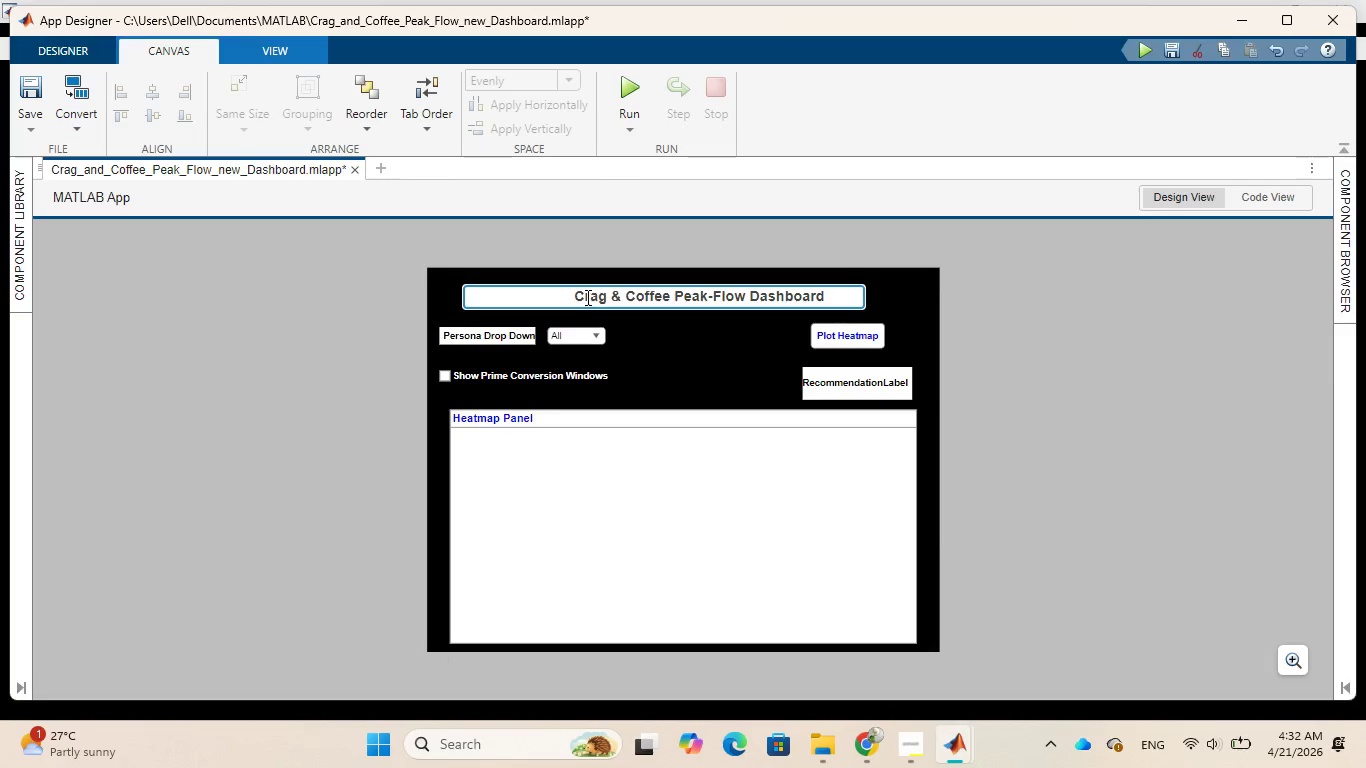 
key(Backspace)
 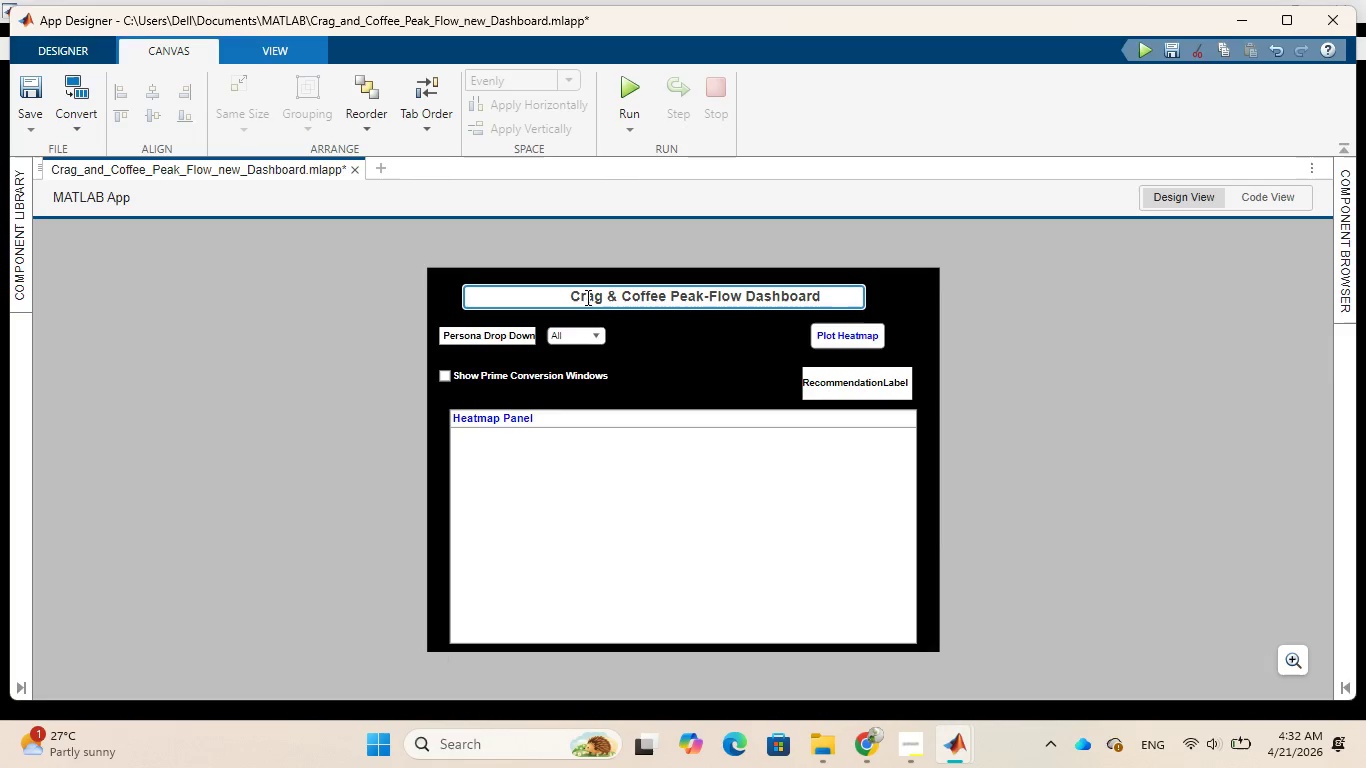 
hold_key(key=Backspace, duration=0.77)
 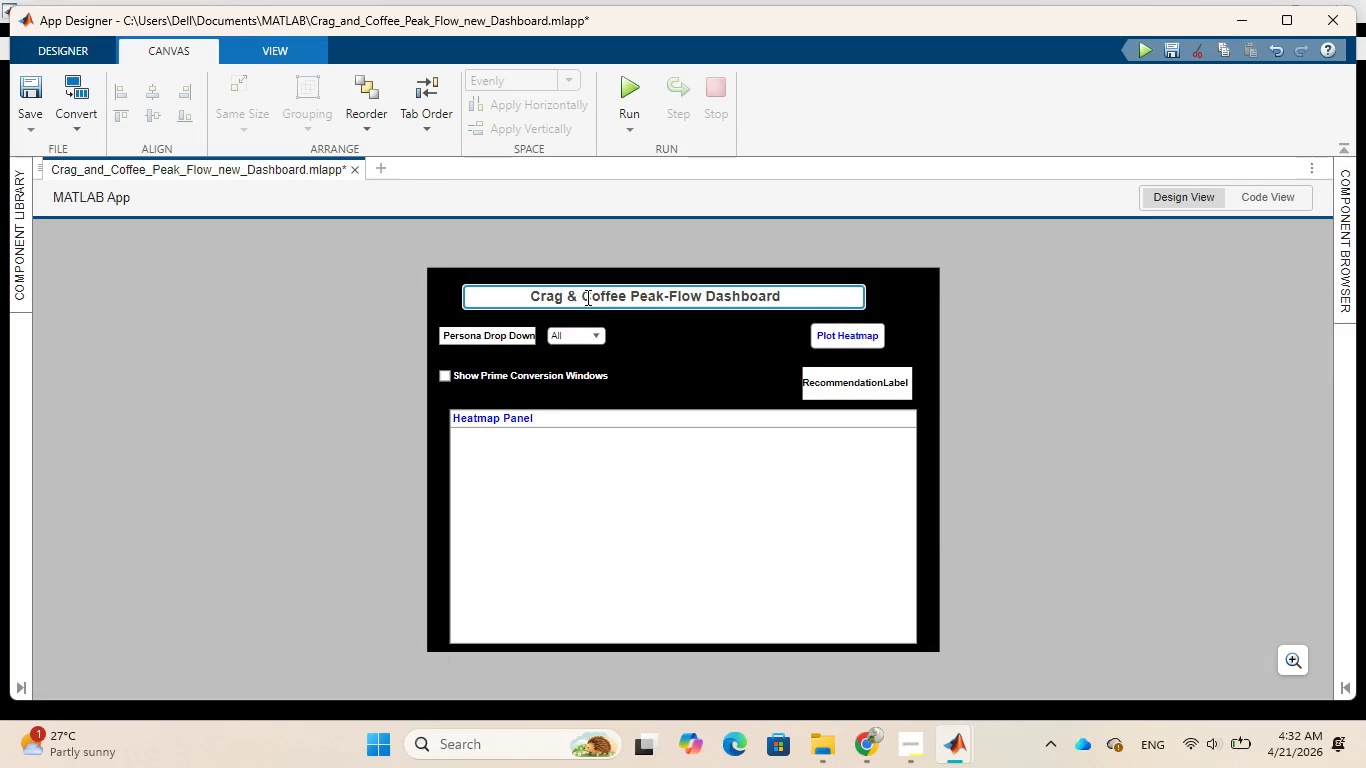 
key(Backspace)
 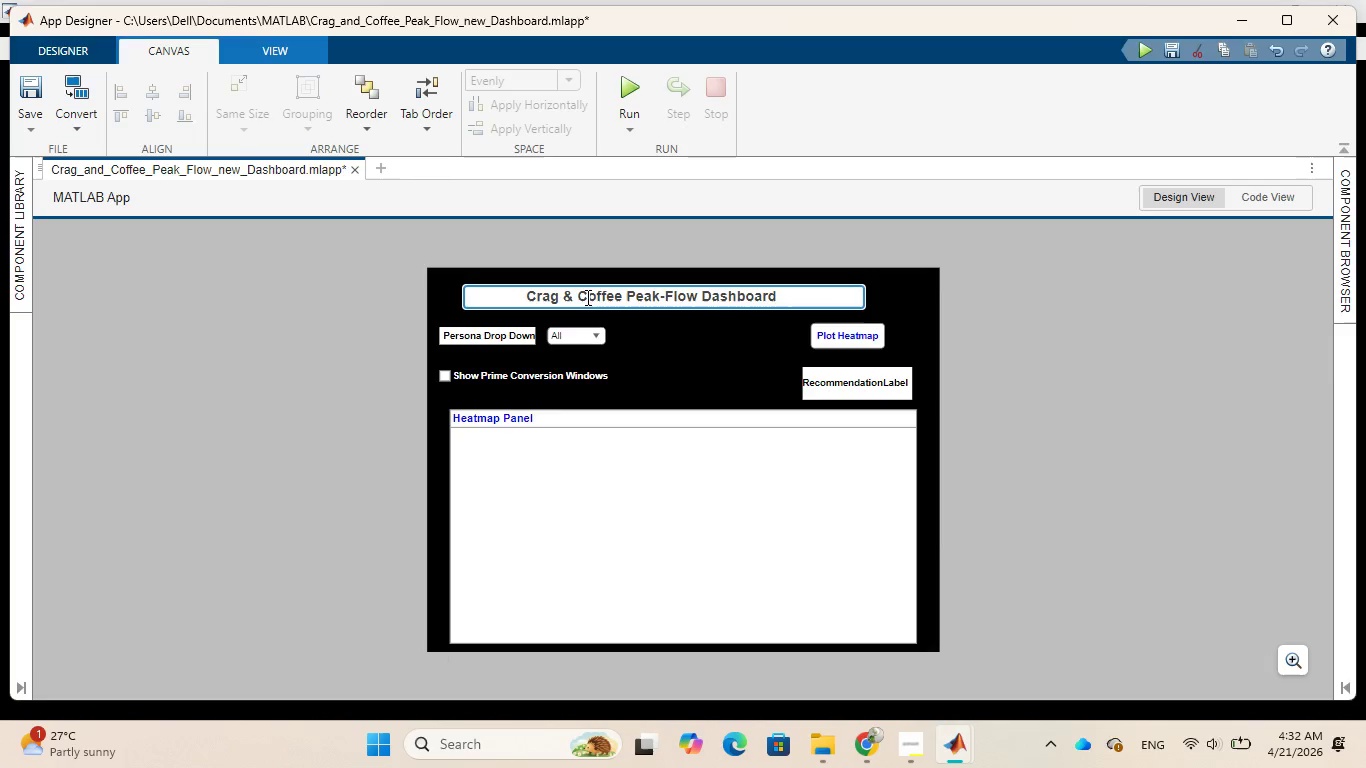 
key(Backspace)
 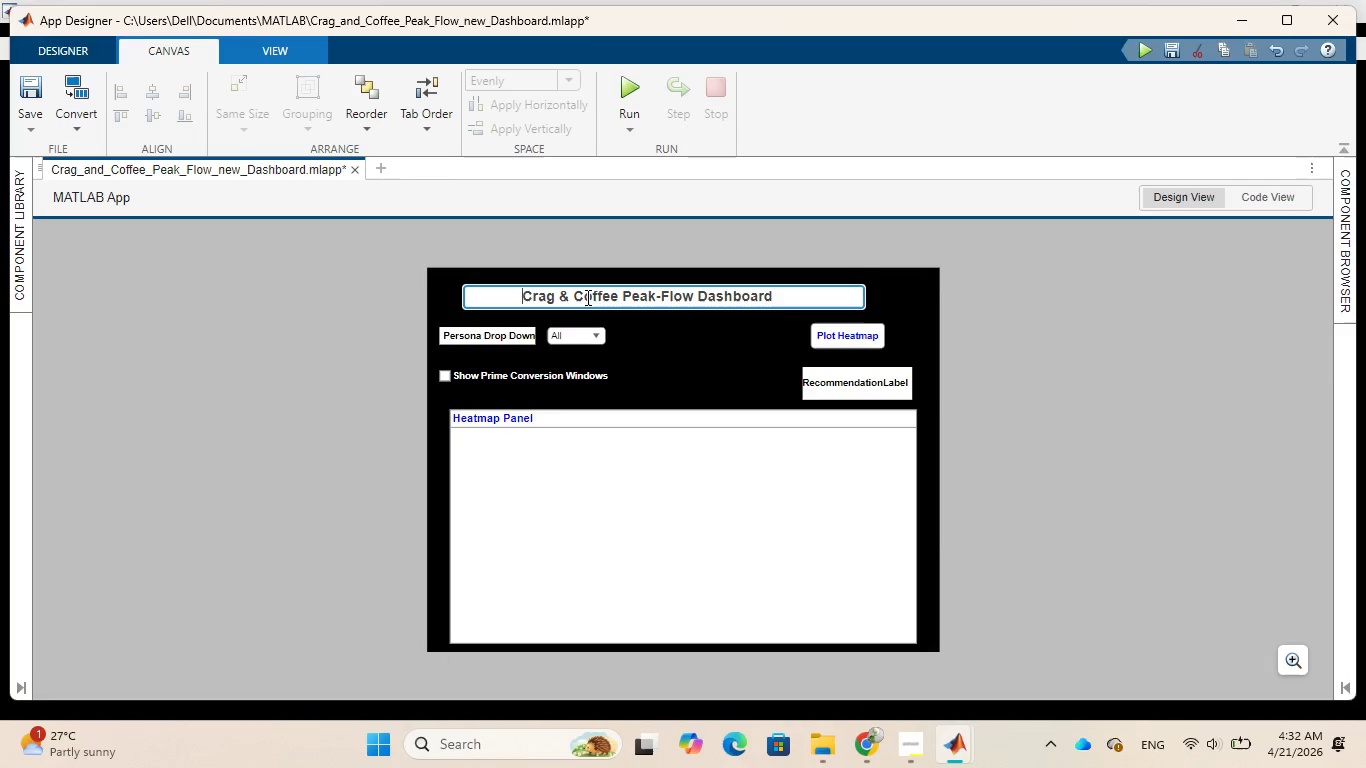 
key(Backspace)
 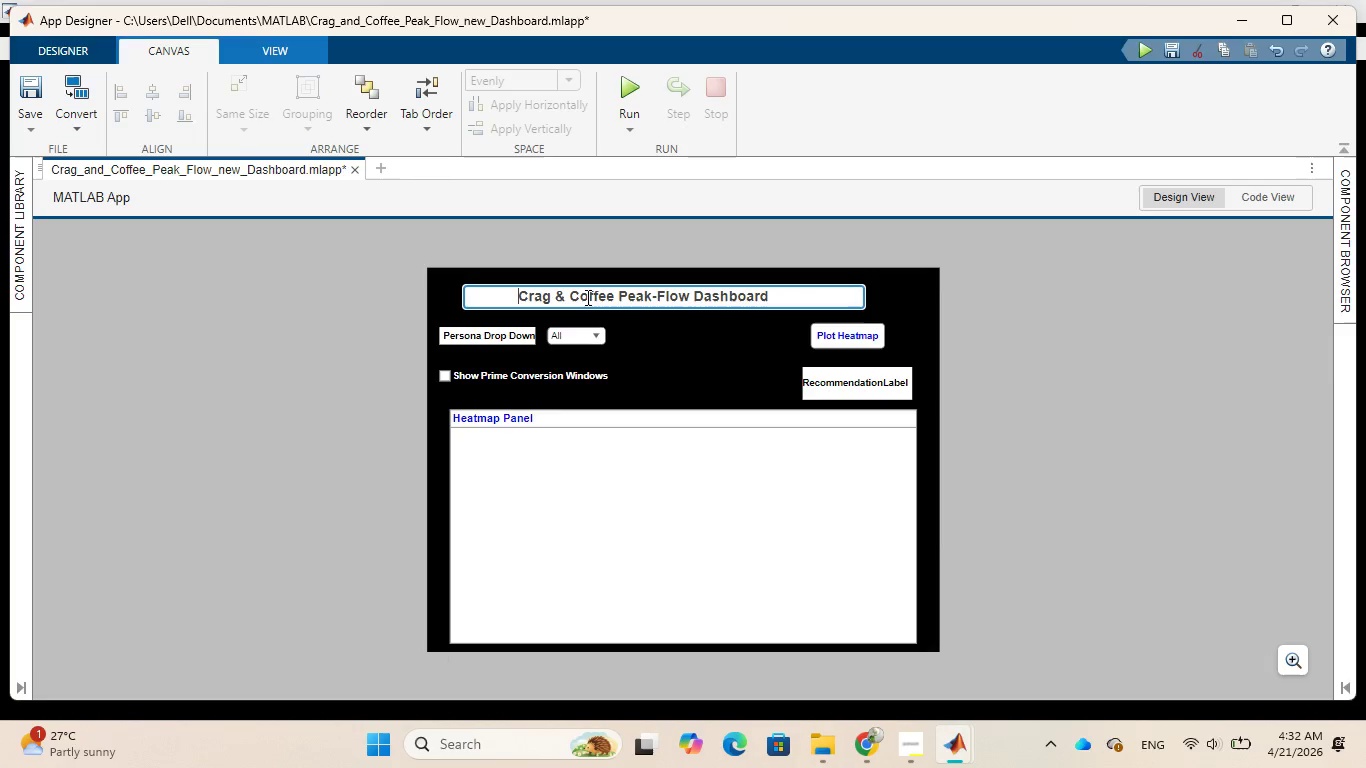 
key(Backspace)
 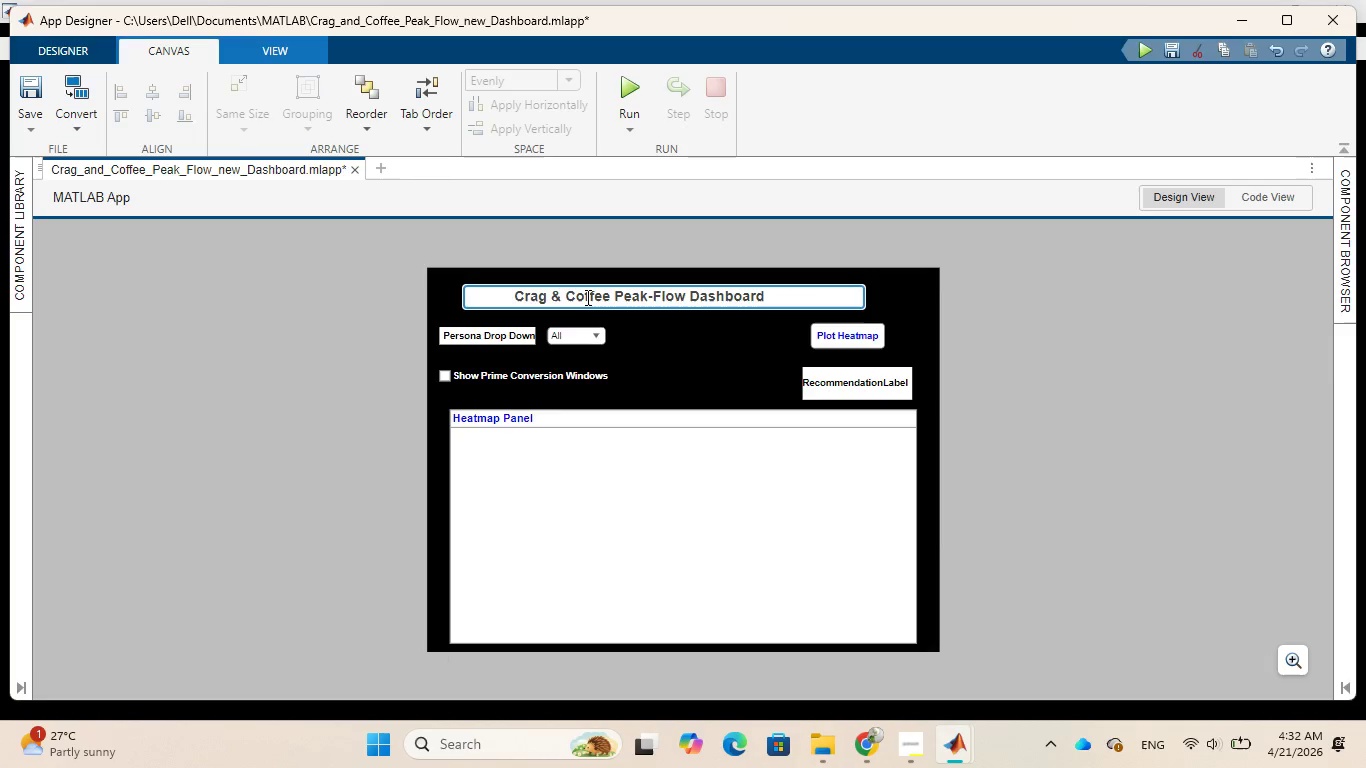 
key(Backspace)
 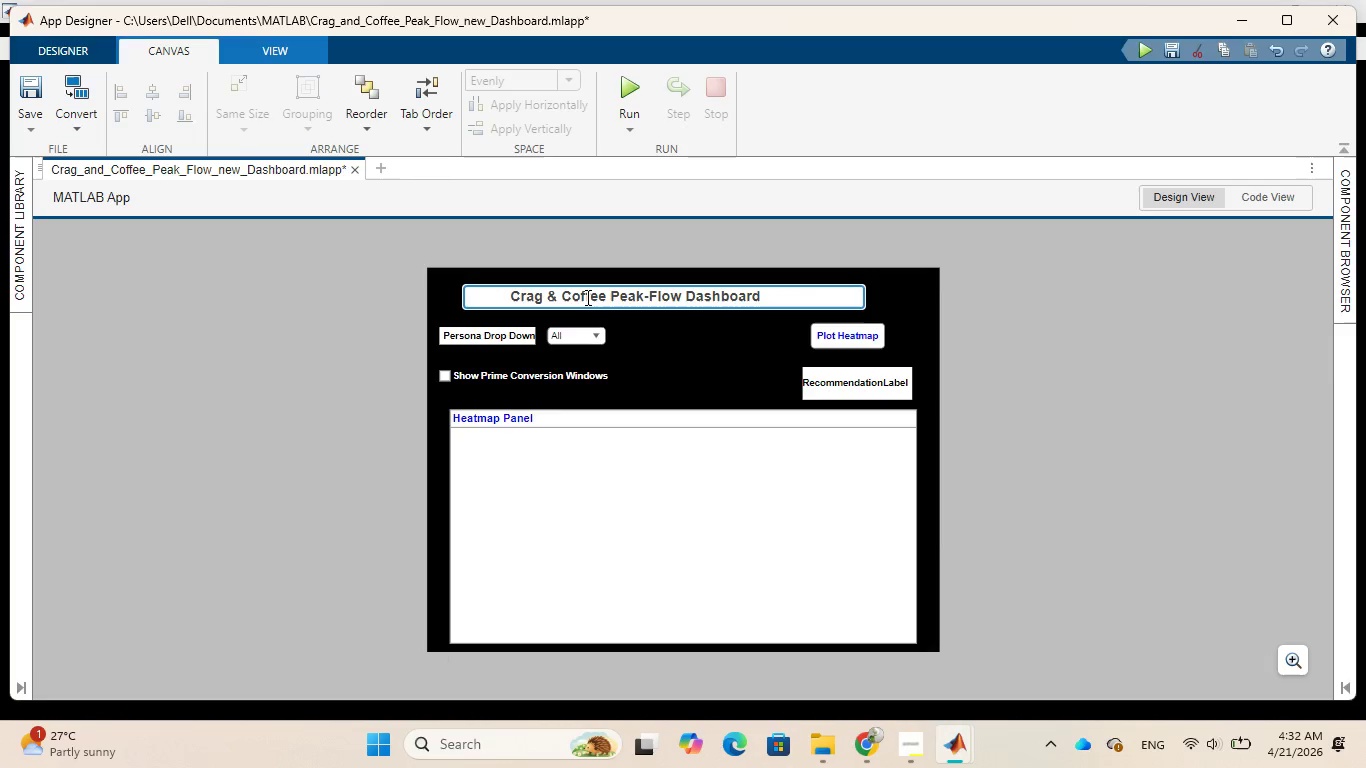 
key(Backspace)
 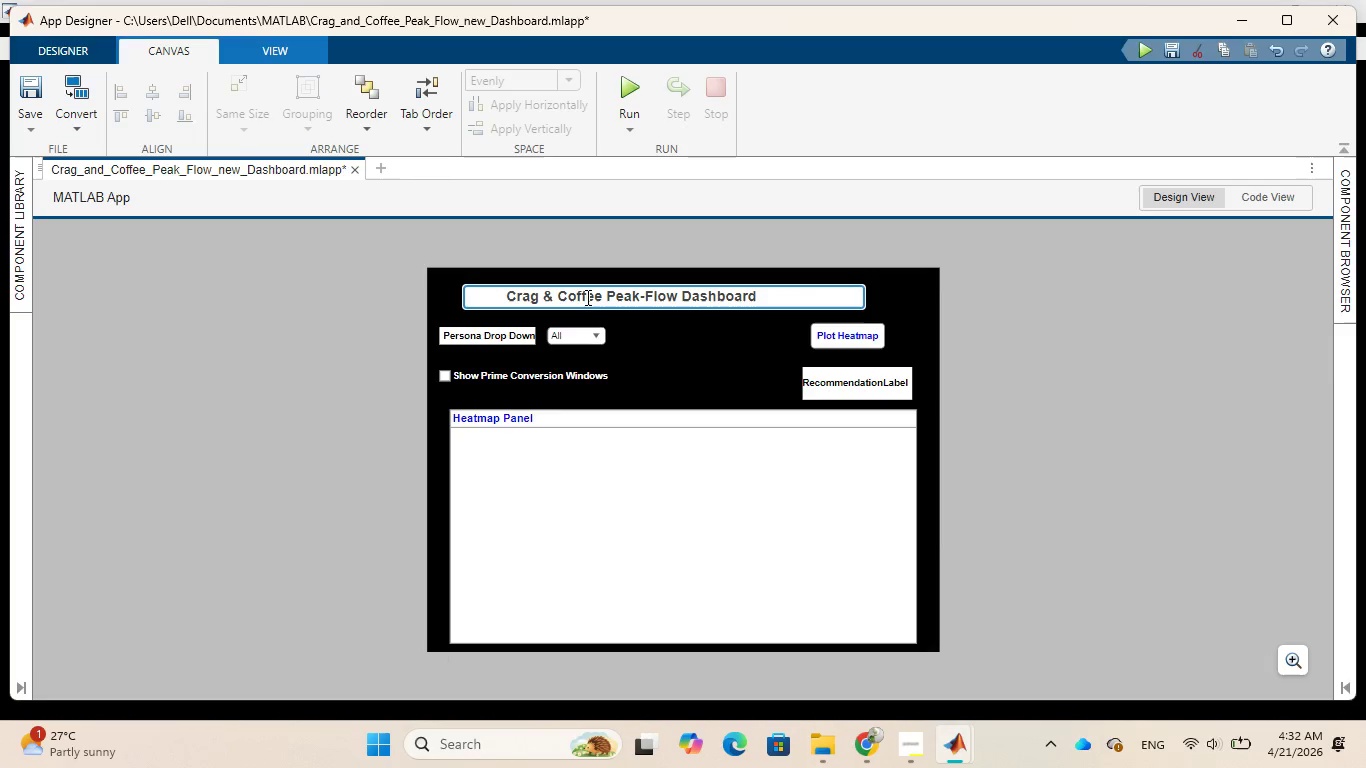 
key(Backspace)
 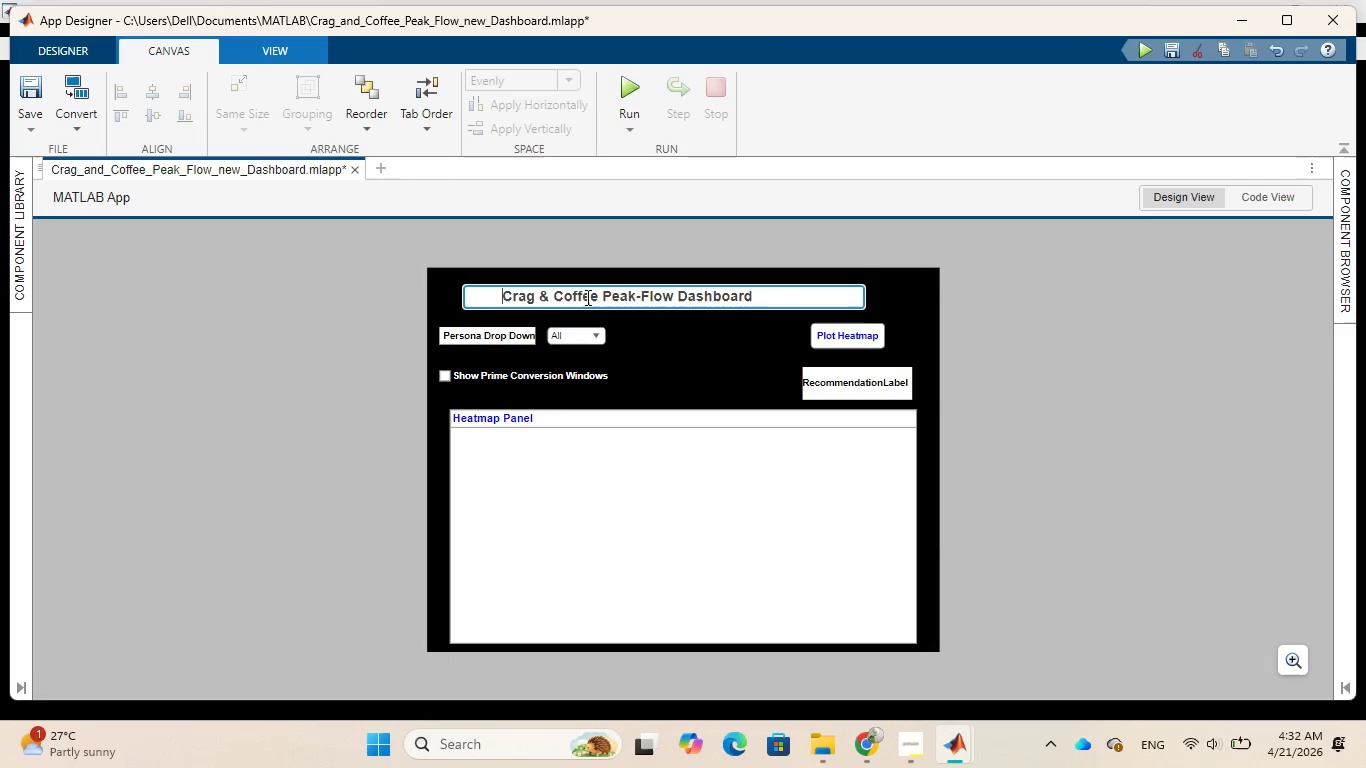 
key(Backspace)
 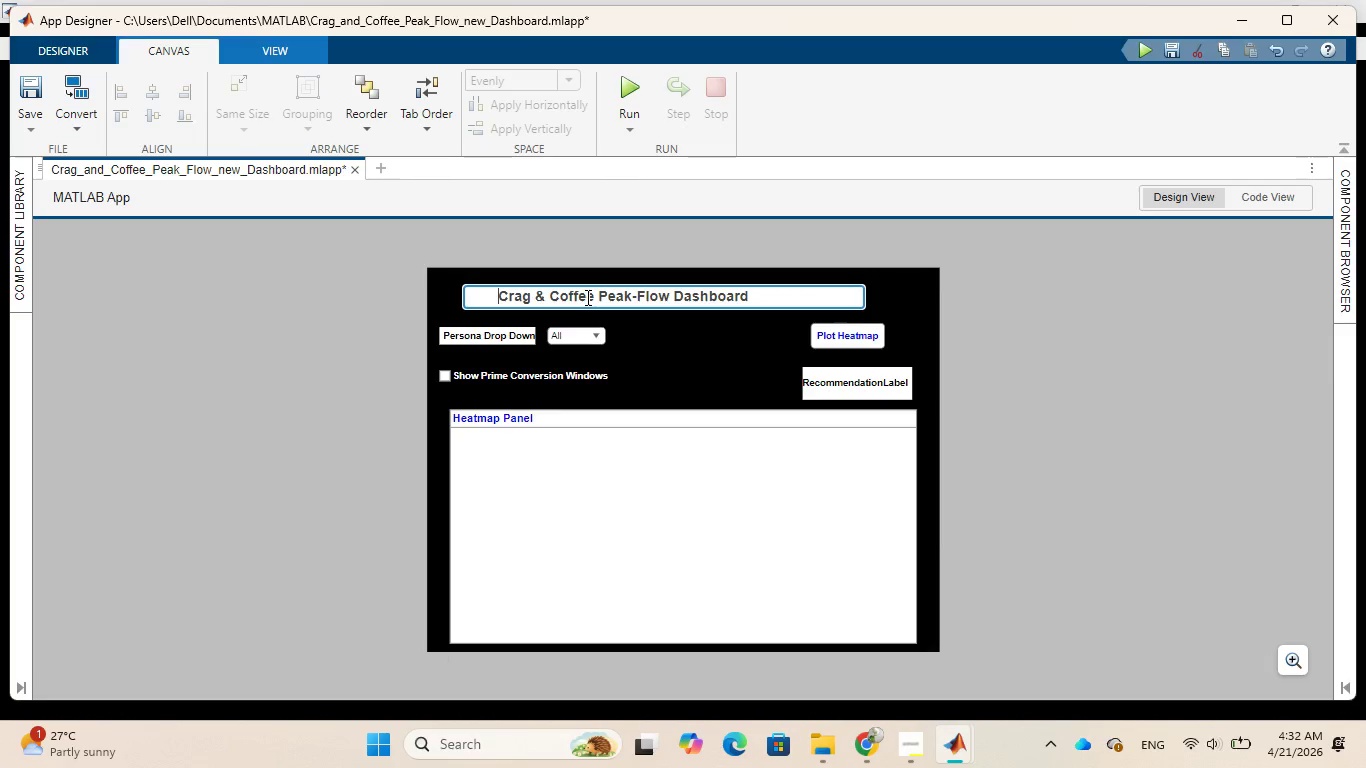 
key(Backspace)
 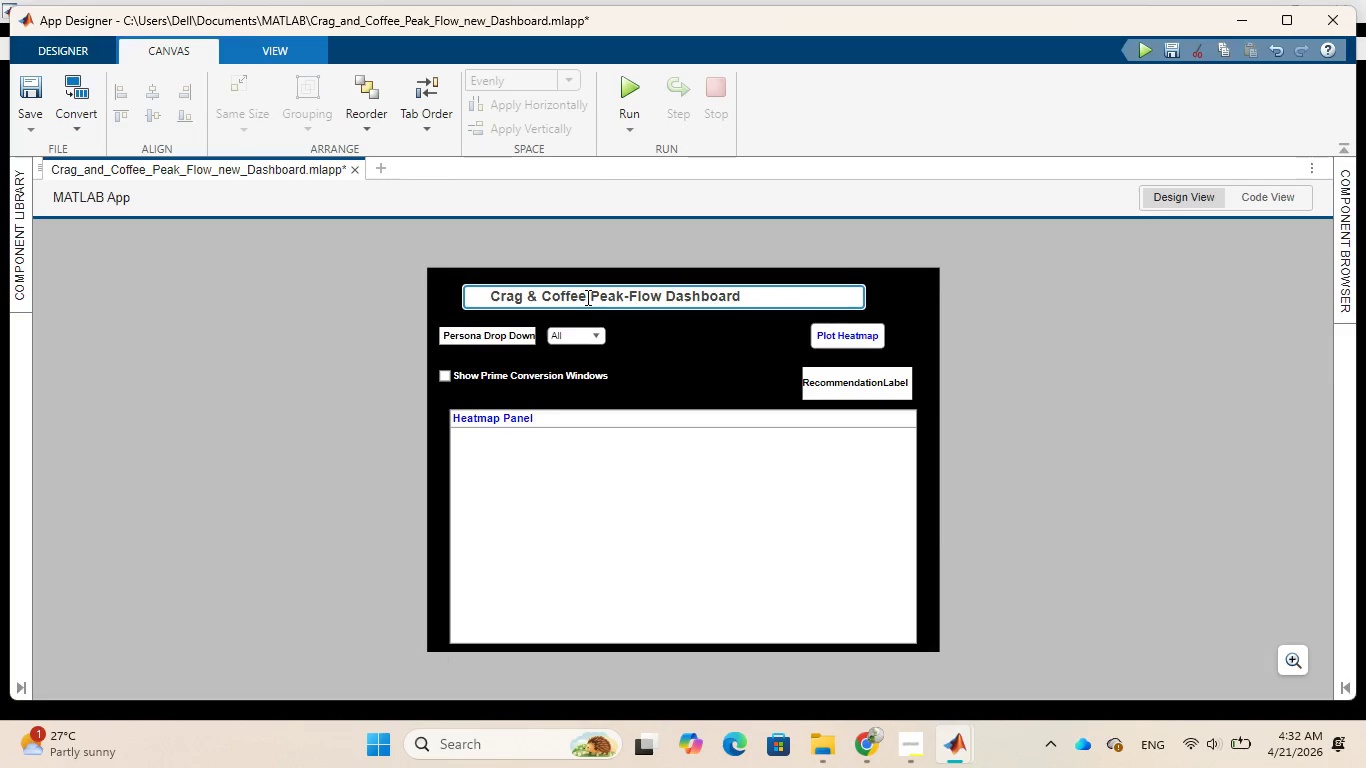 
key(Backspace)
 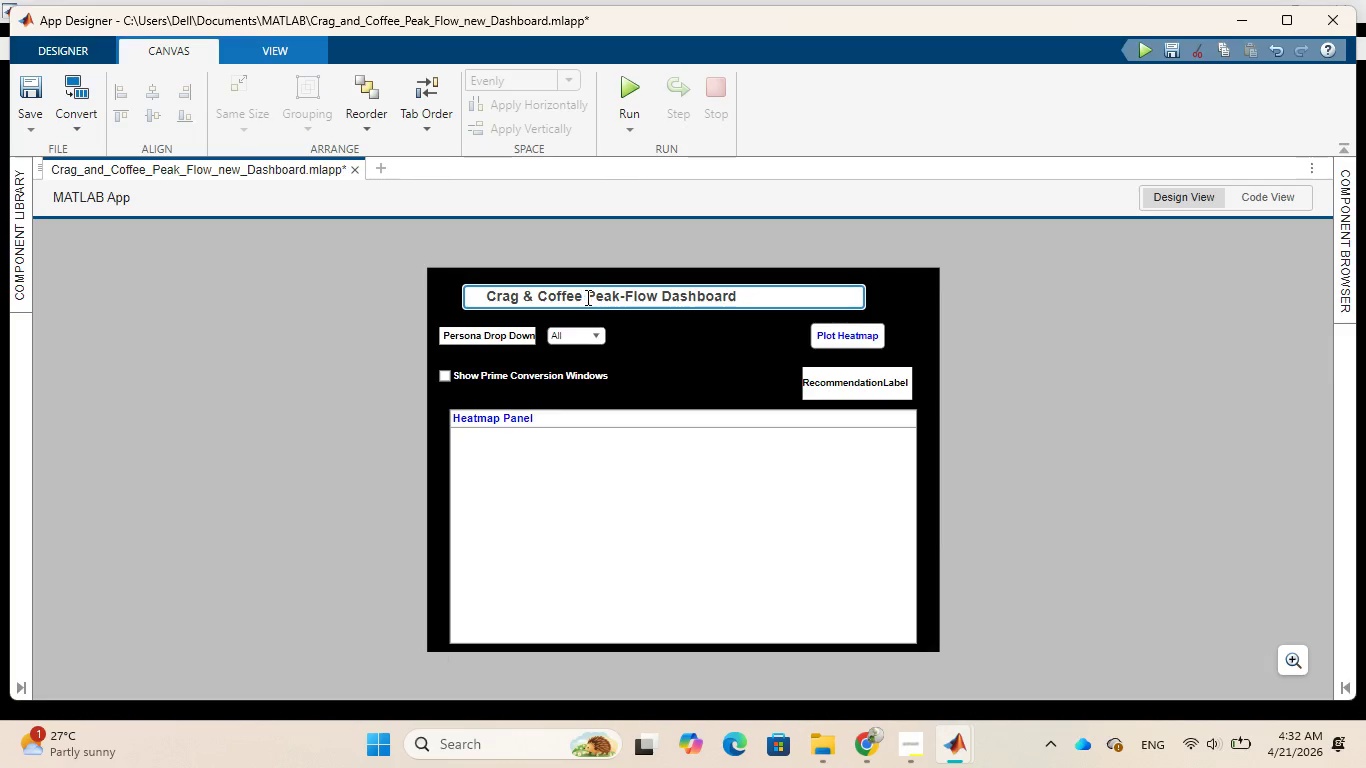 
key(Backspace)
 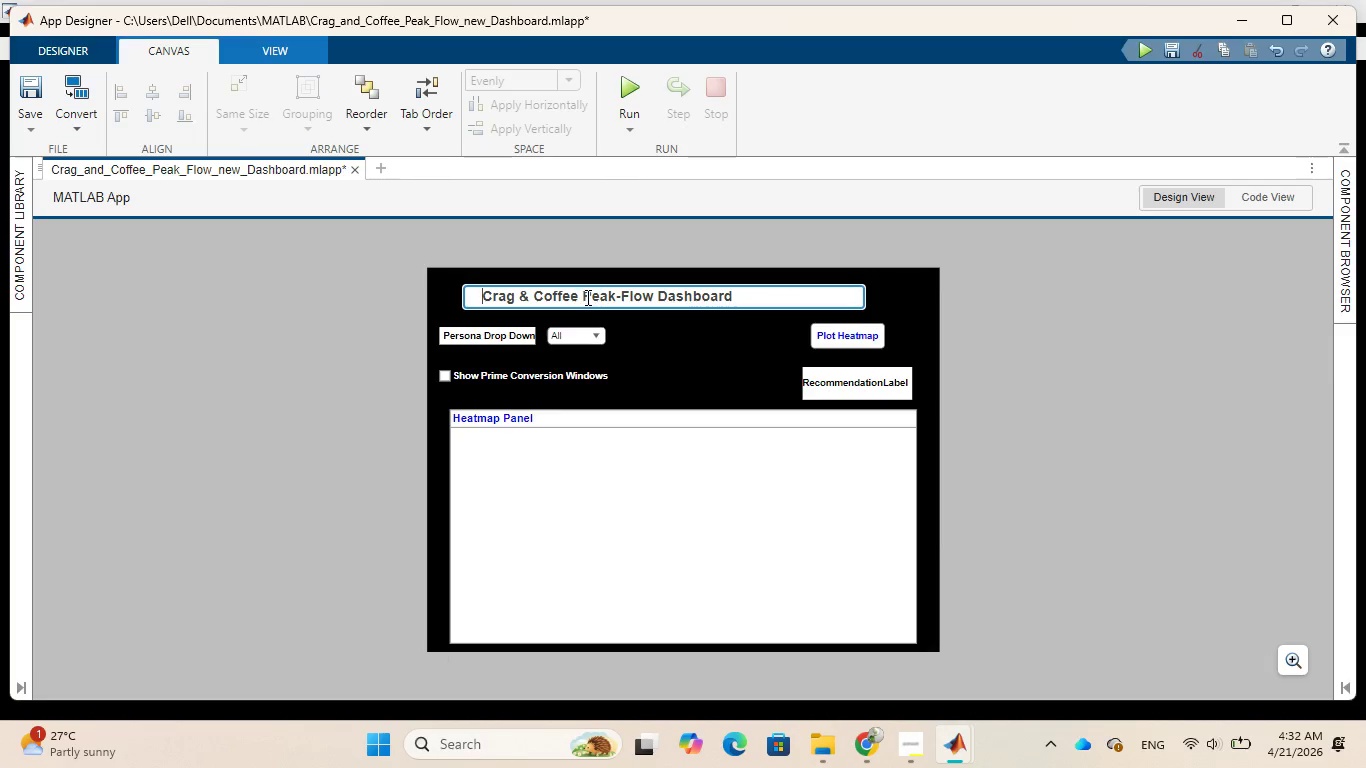 
key(Backspace)
 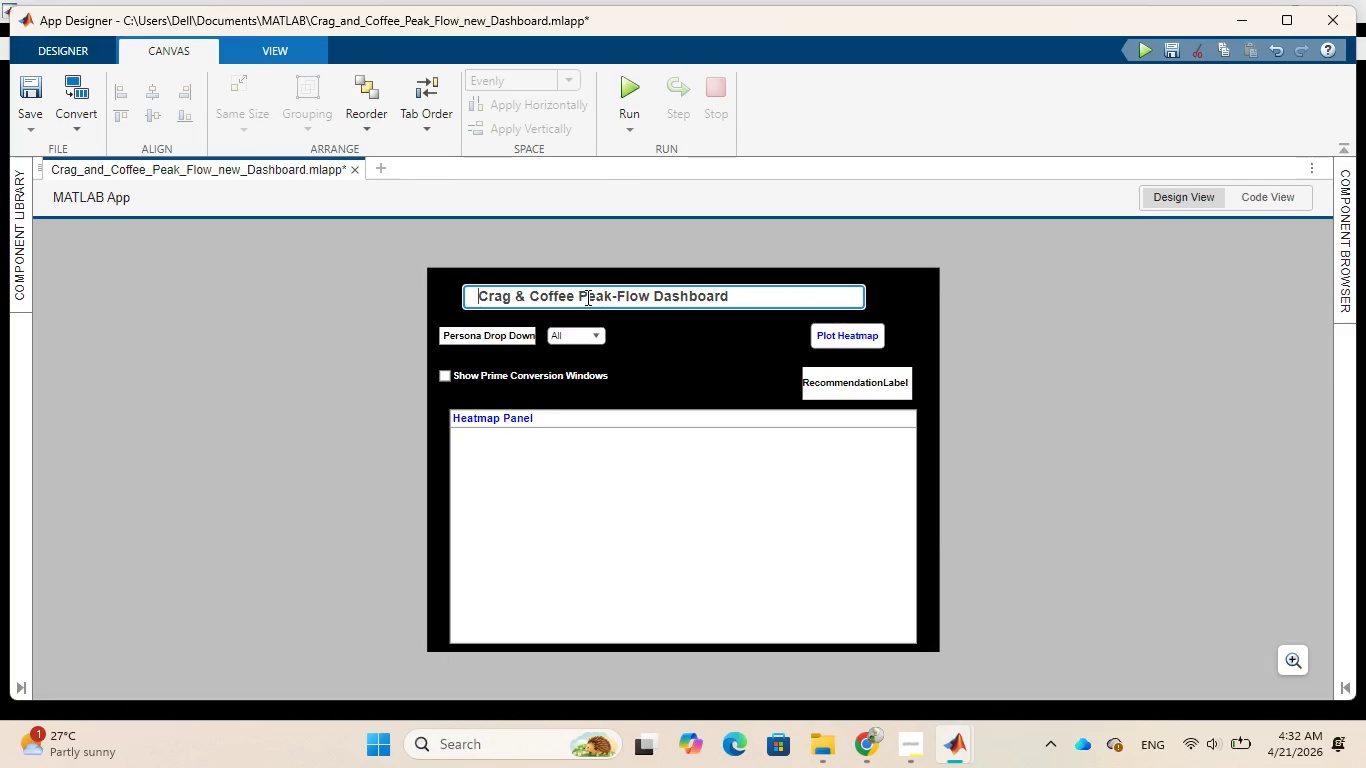 
key(Backspace)
 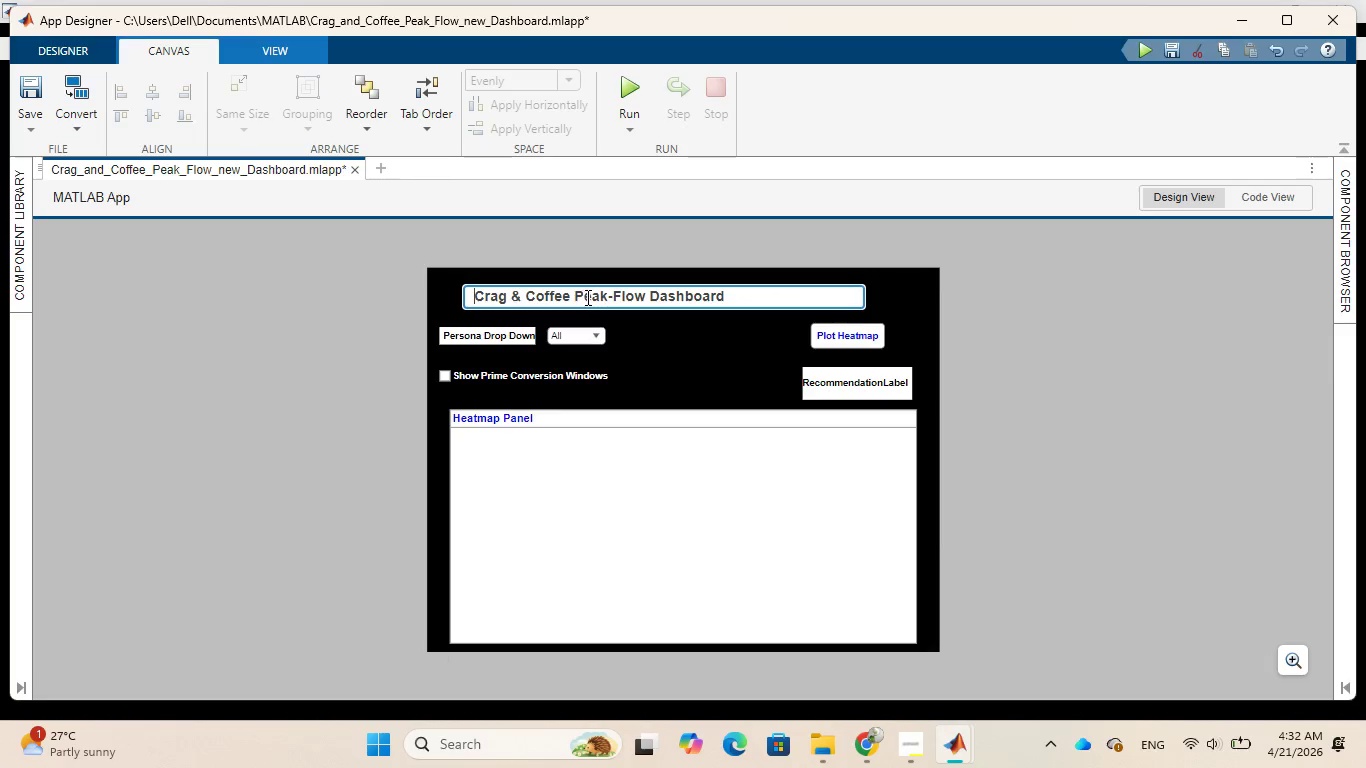 
key(Backspace)
 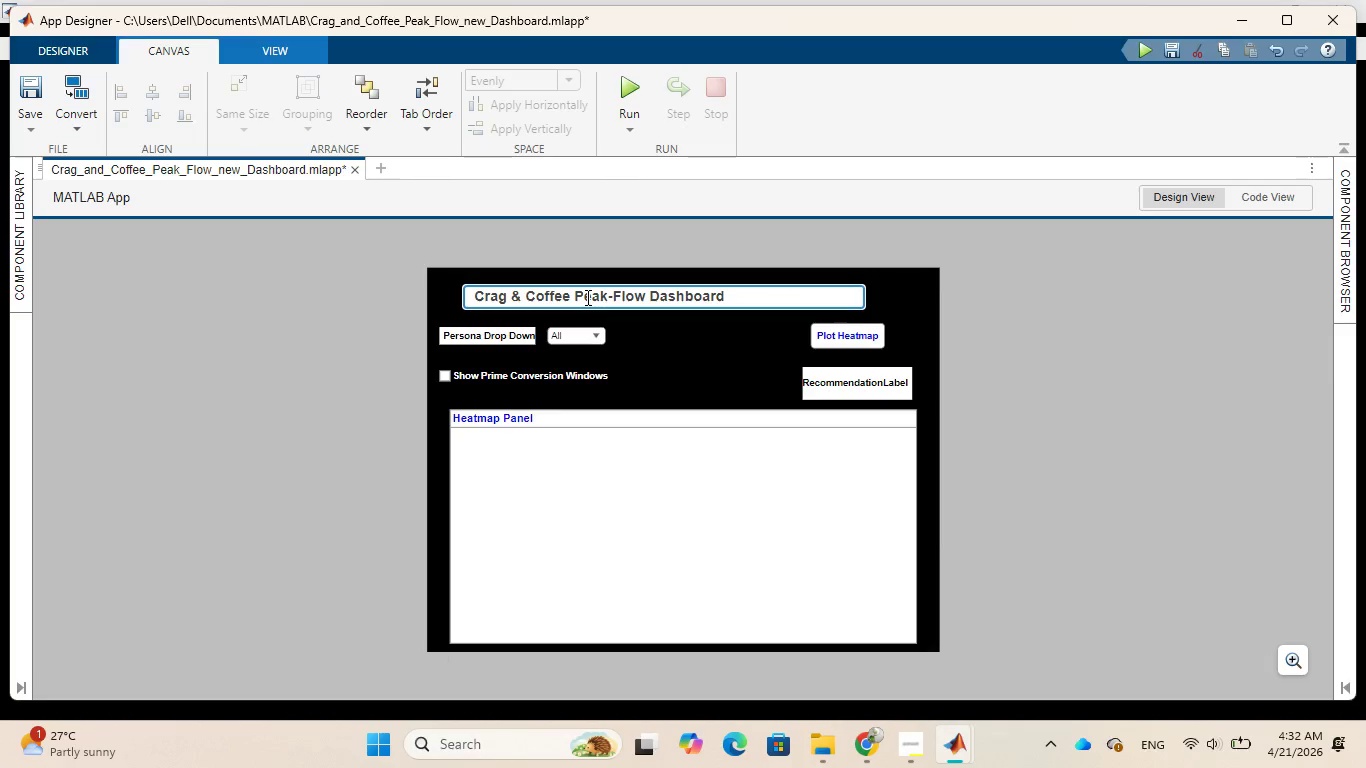 
key(Backspace)
 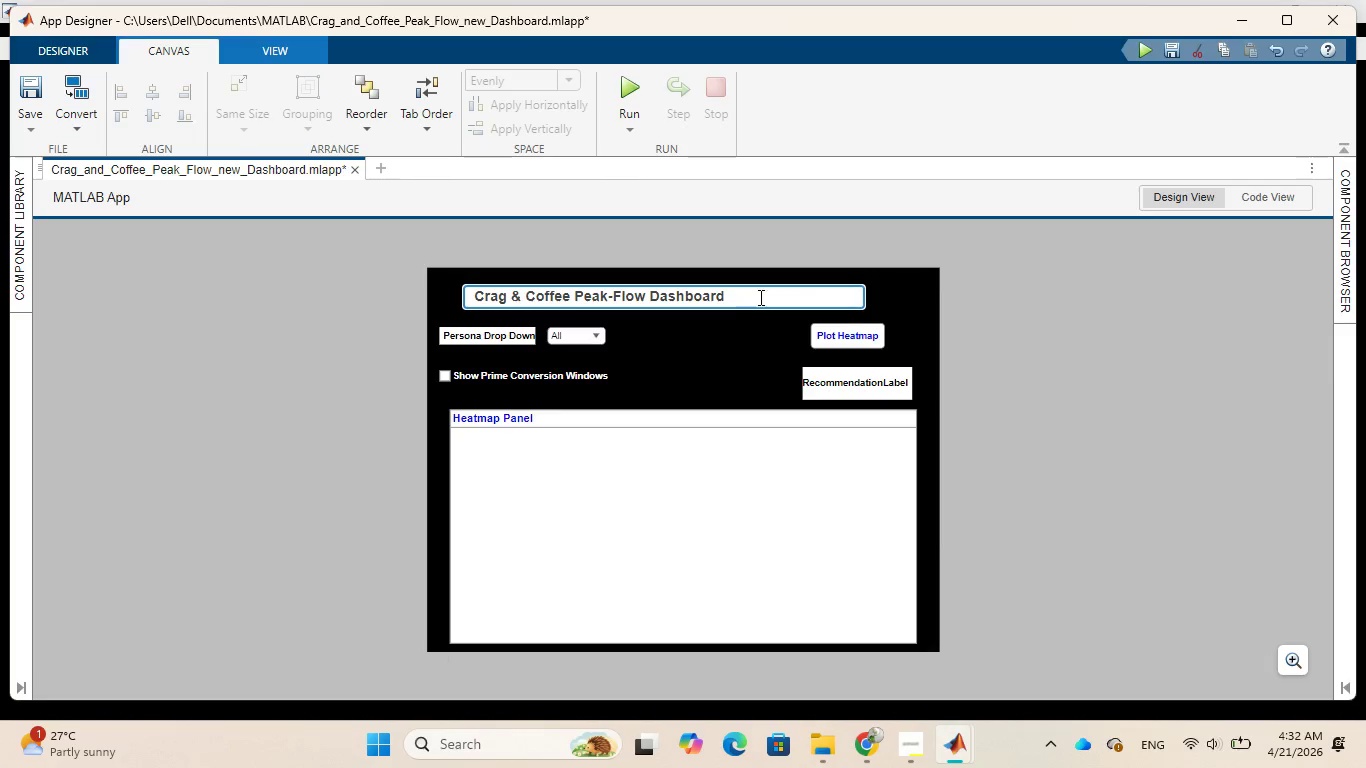 
left_click([763, 296])
 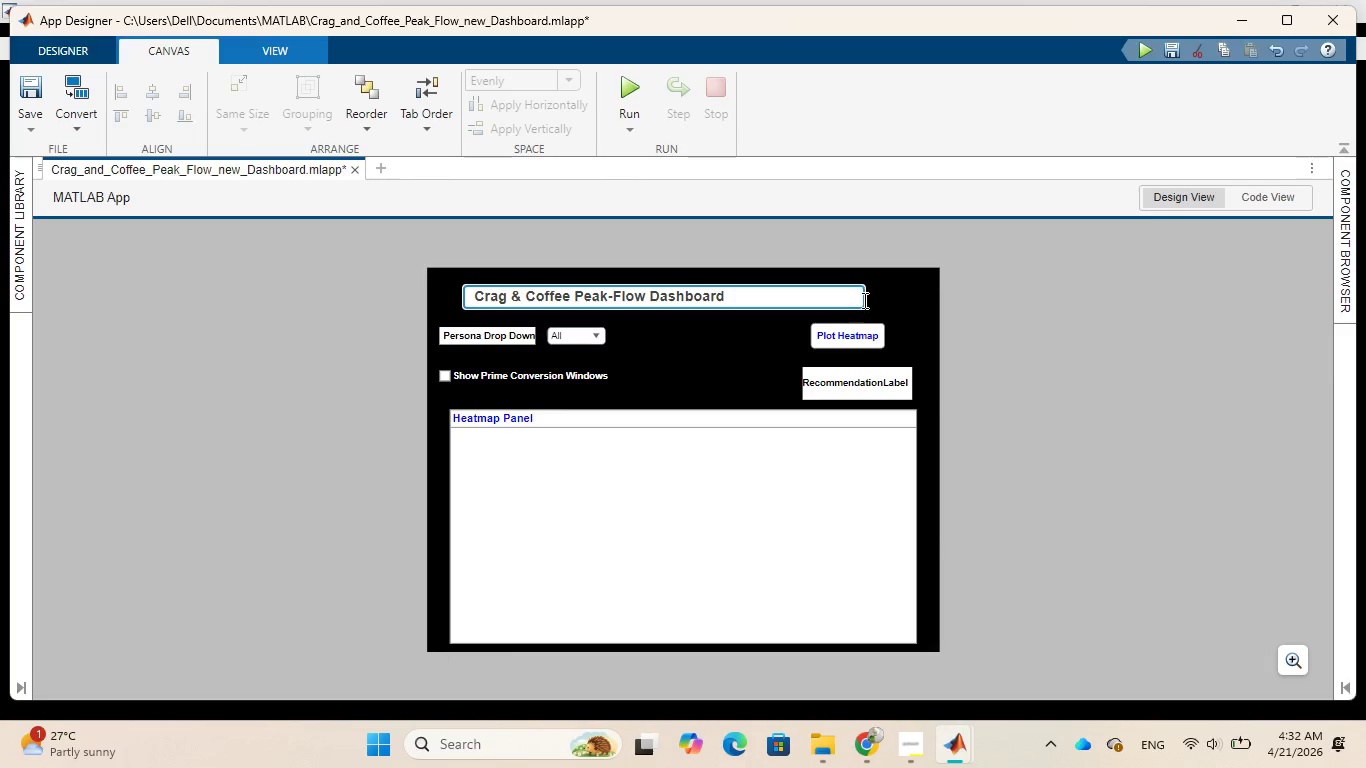 
left_click([860, 300])
 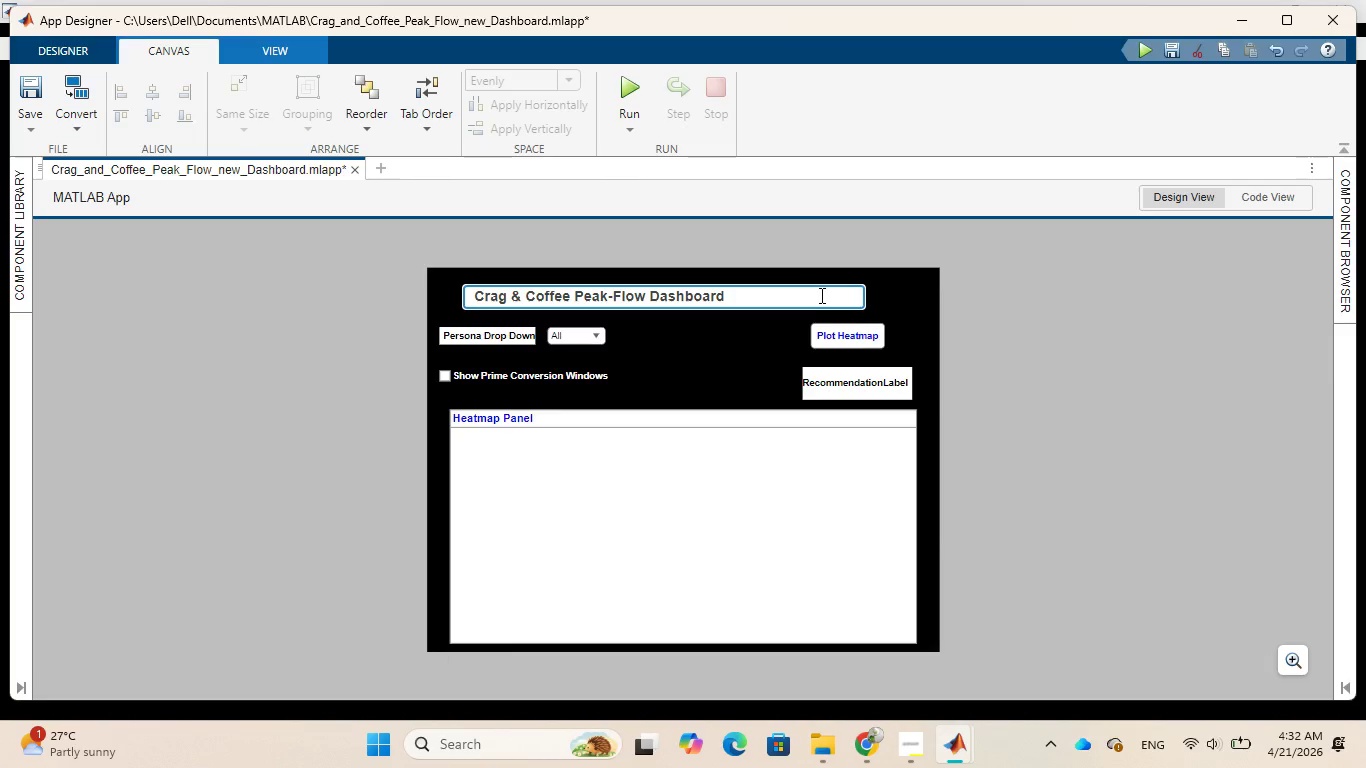 
left_click([820, 295])
 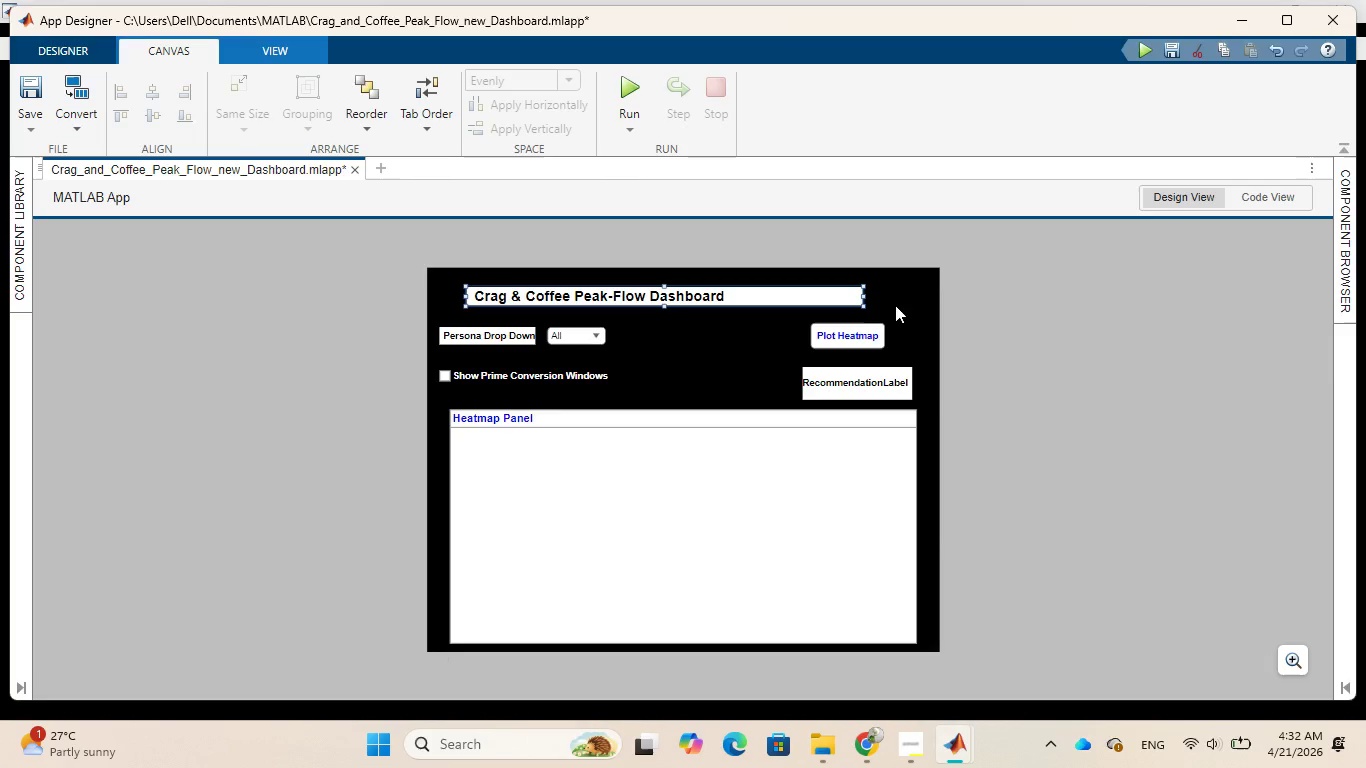 
left_click([895, 305])
 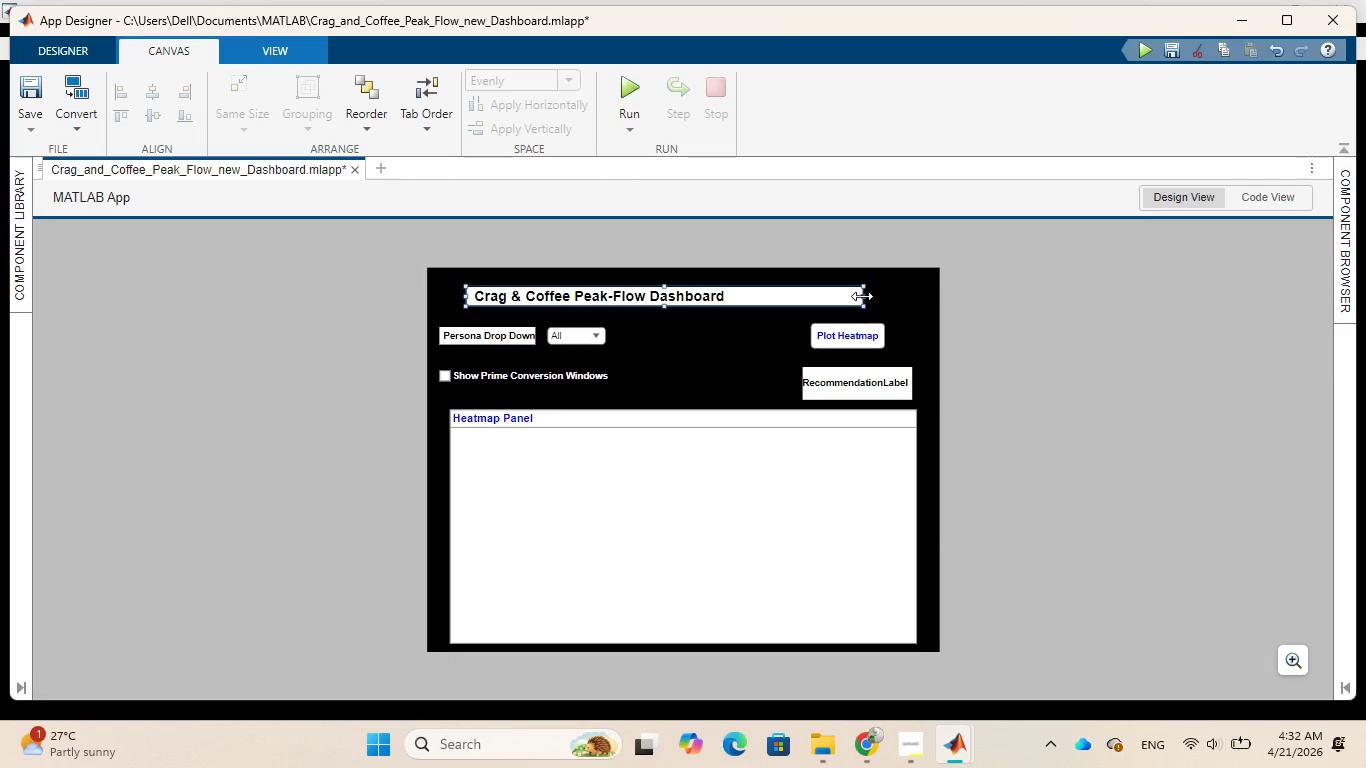 
left_click_drag(start_coordinate=[862, 296], to_coordinate=[738, 302])
 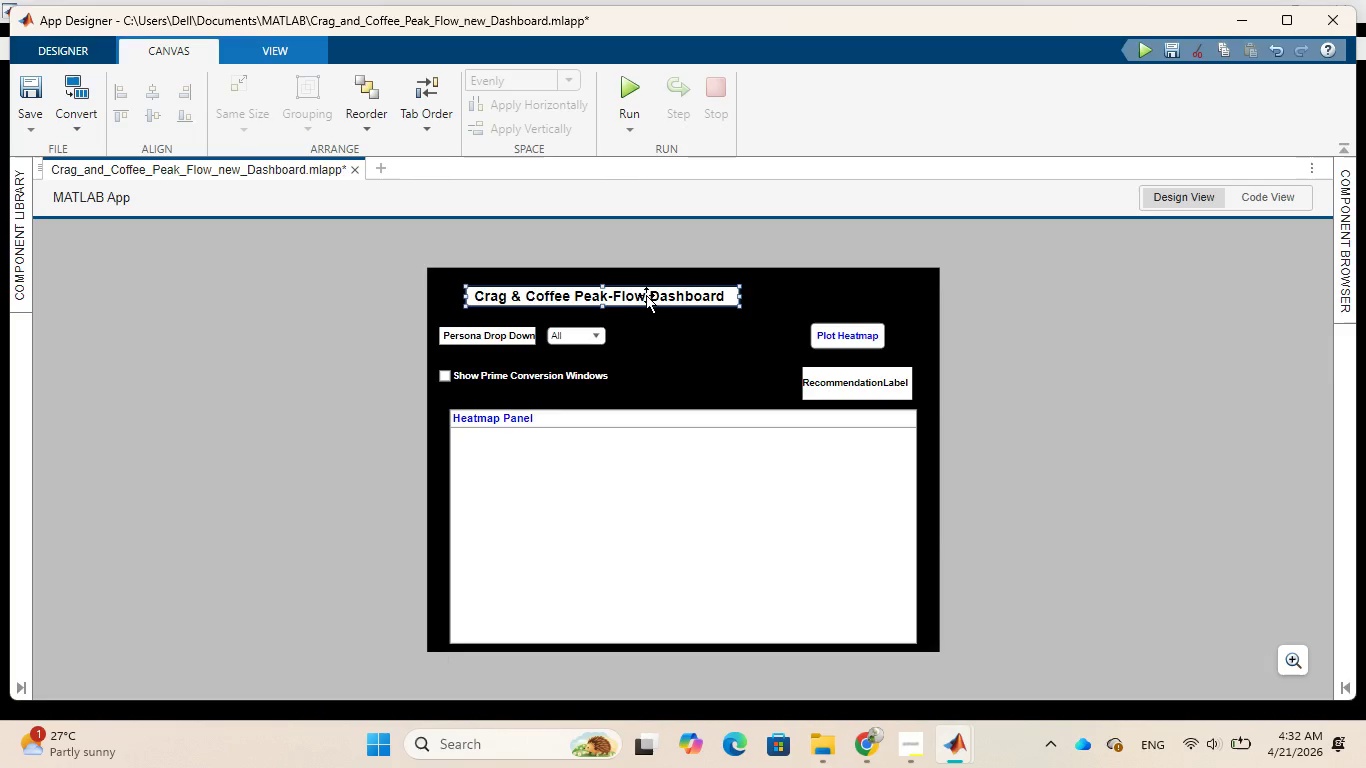 
left_click_drag(start_coordinate=[646, 295], to_coordinate=[721, 294])
 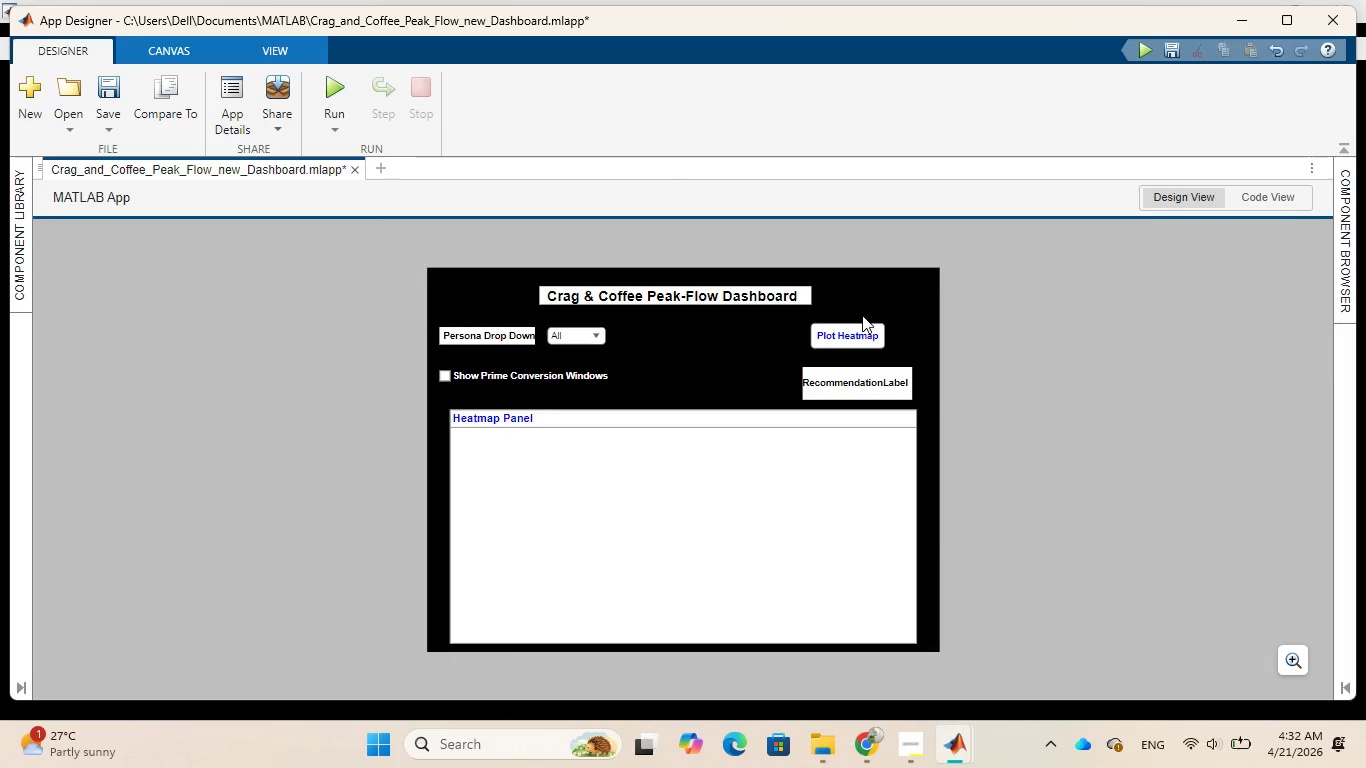 
left_click([862, 315])
 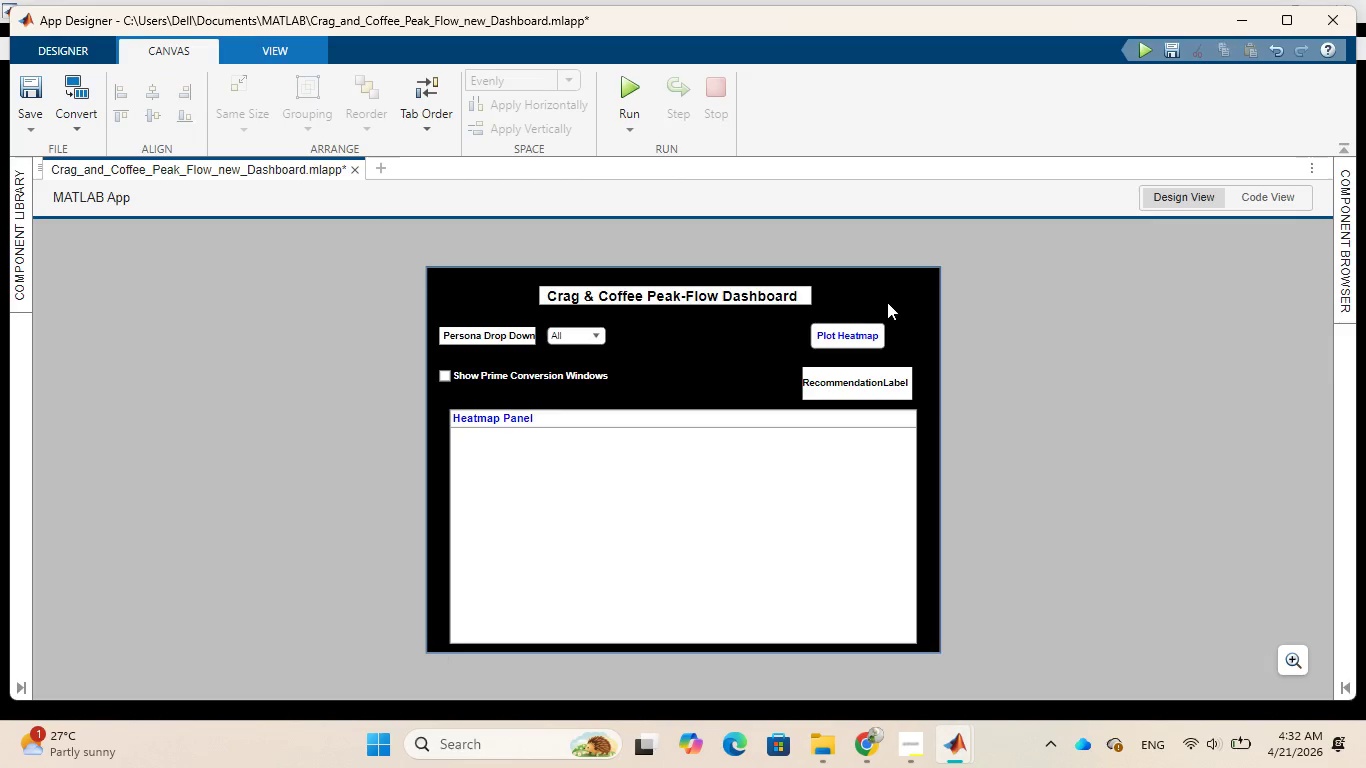 
mouse_move([901, 324])
 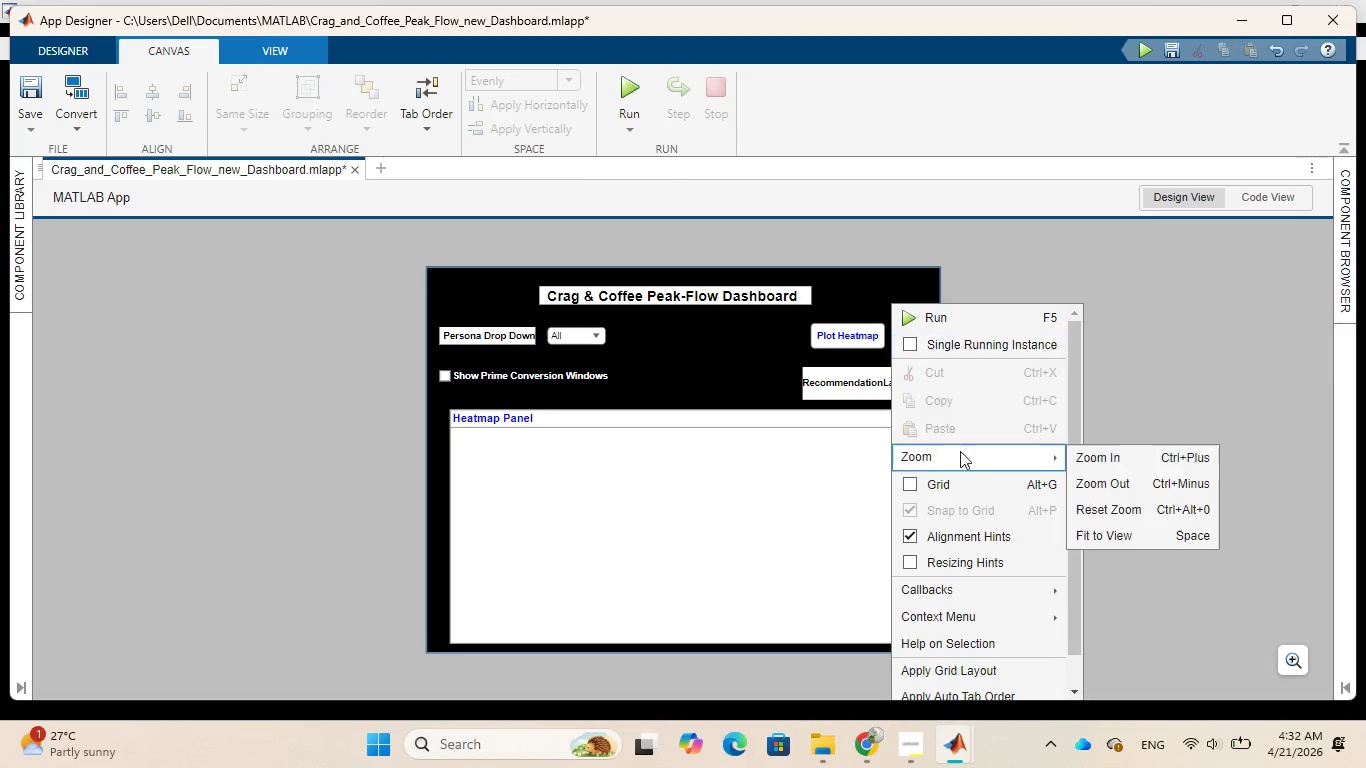 
mouse_move([988, 462])
 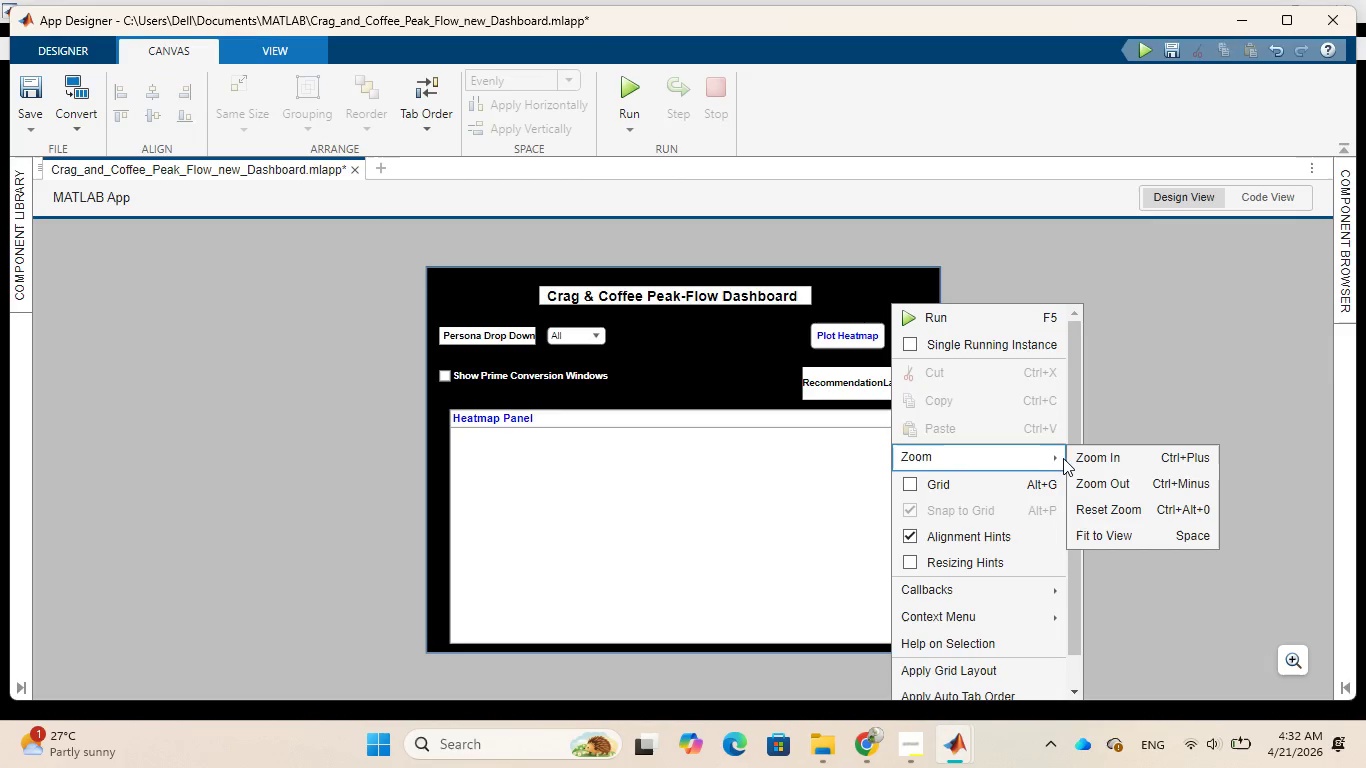 
left_click([1074, 458])
 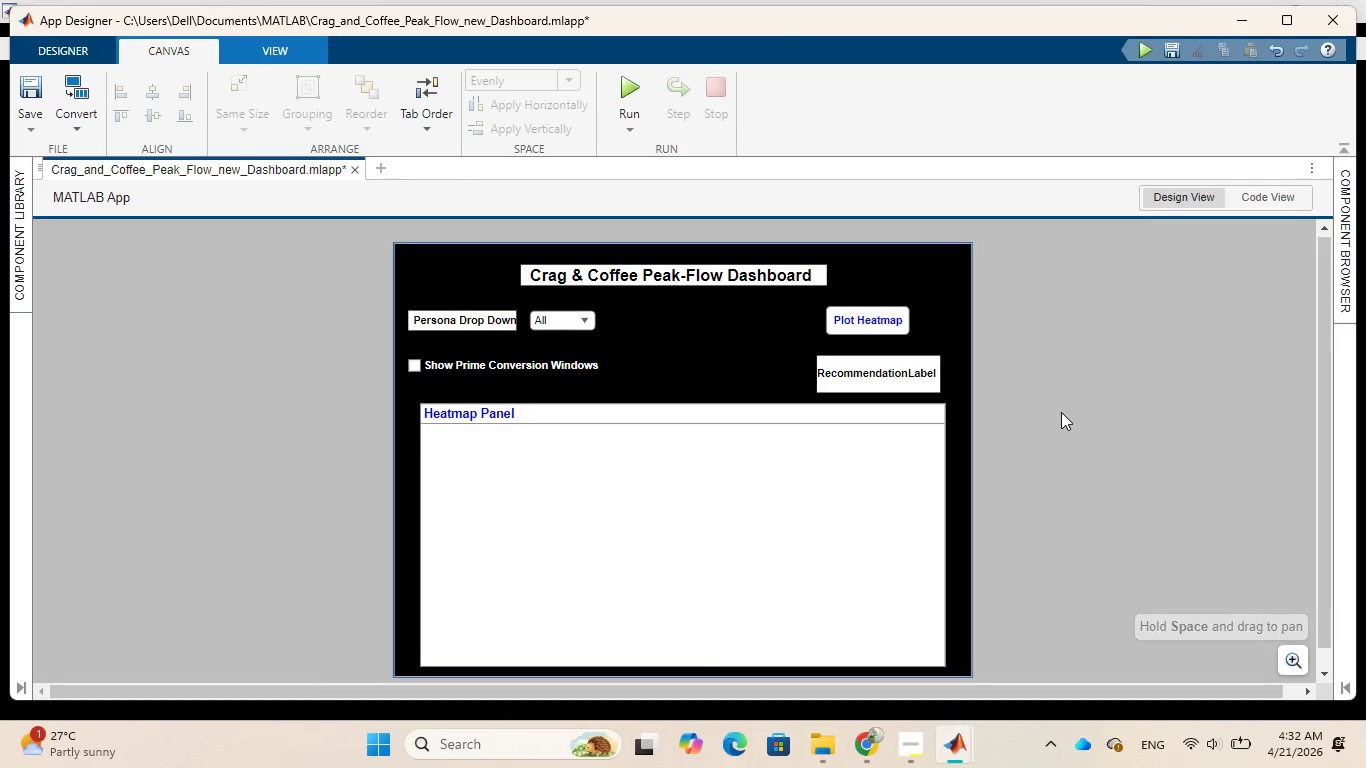 
left_click([1064, 414])
 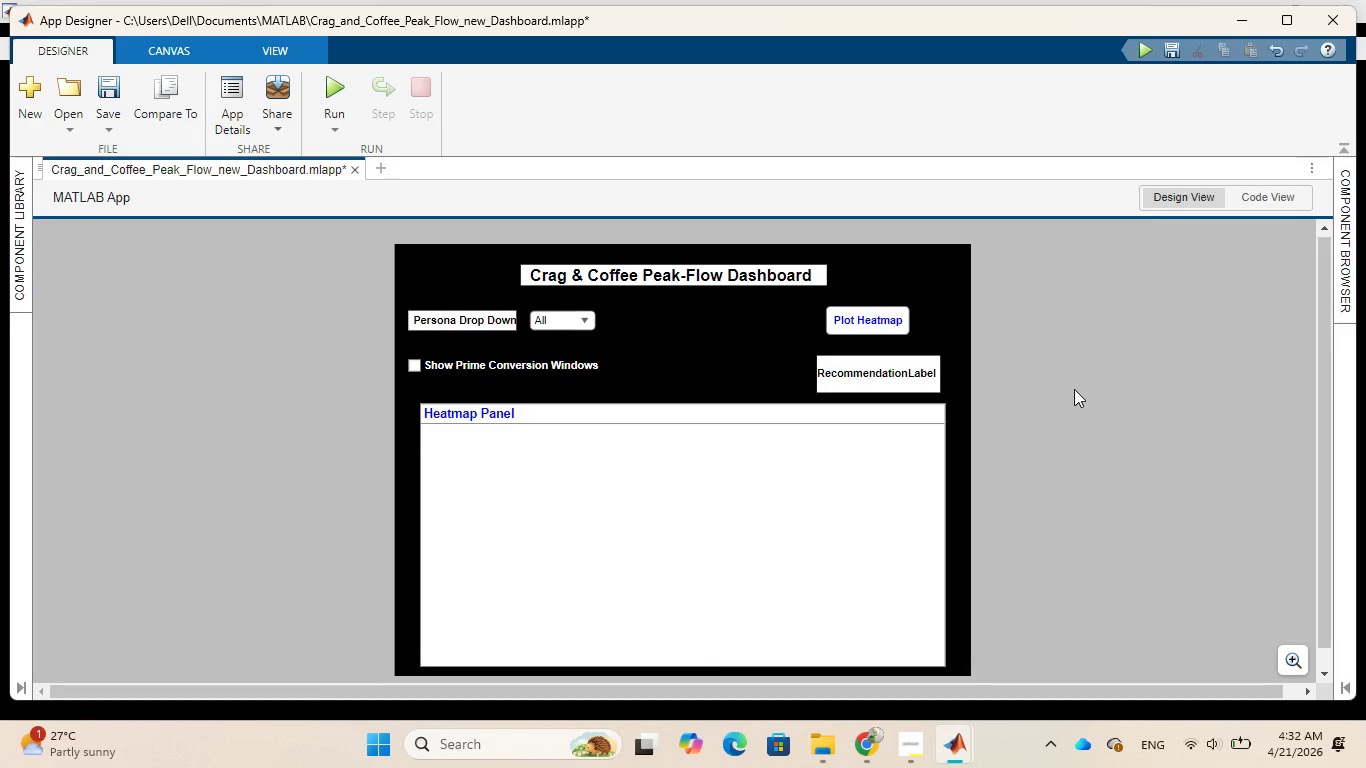 
wait(7.67)
 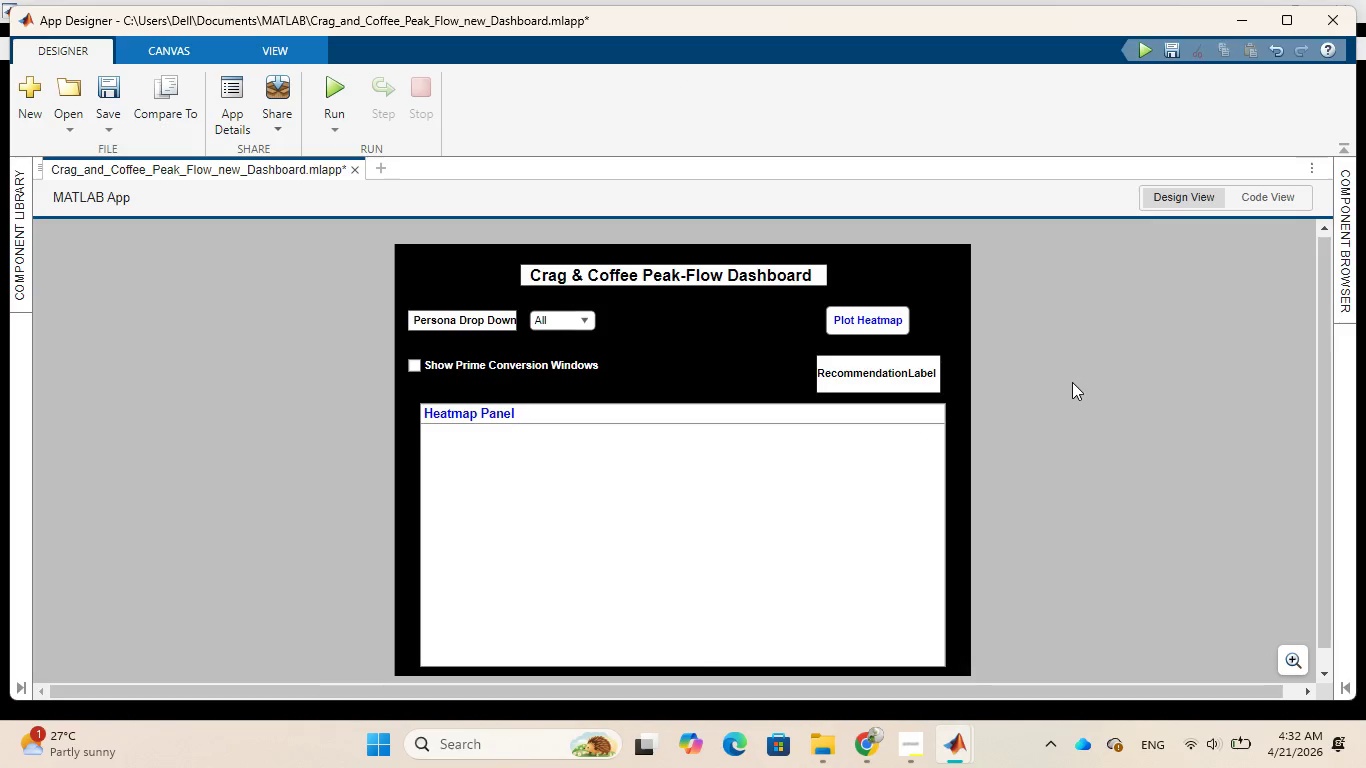 
left_click([515, 750])
 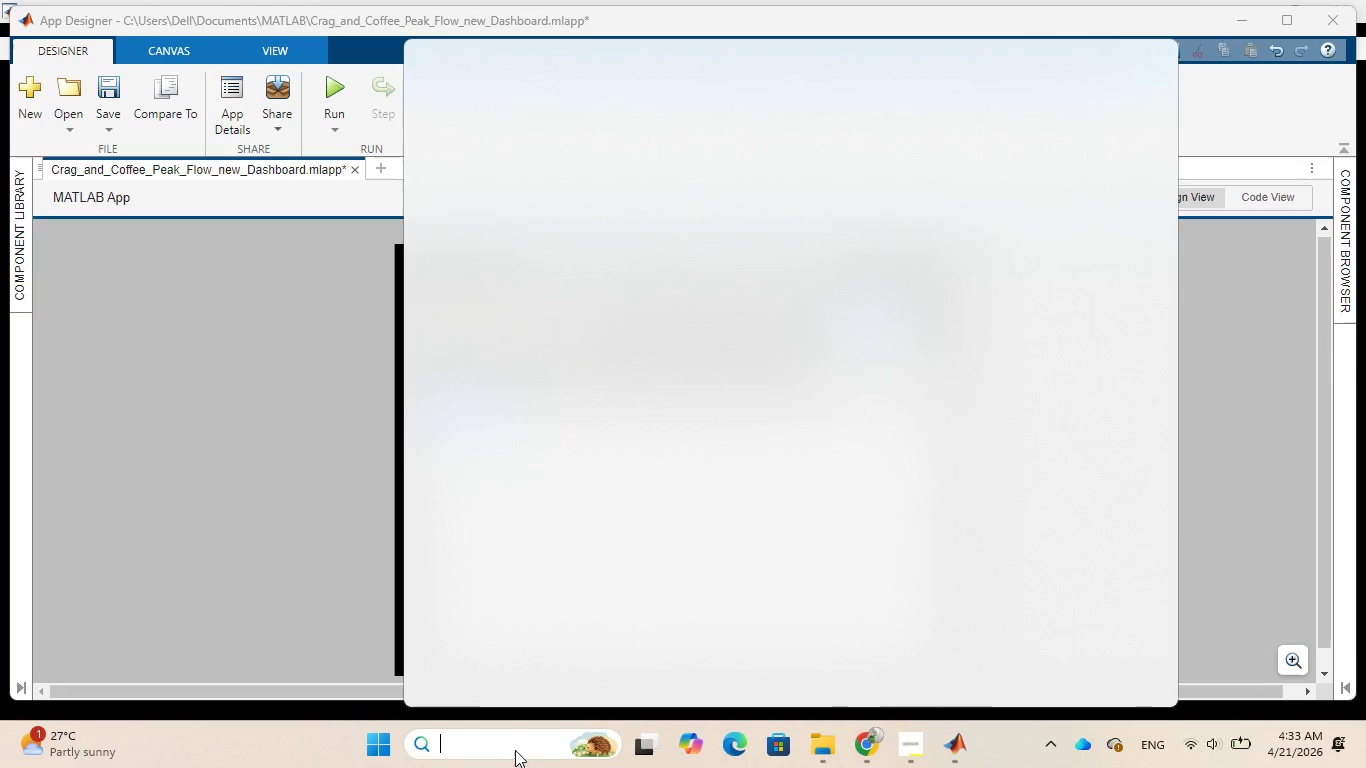 
type(snipp)
 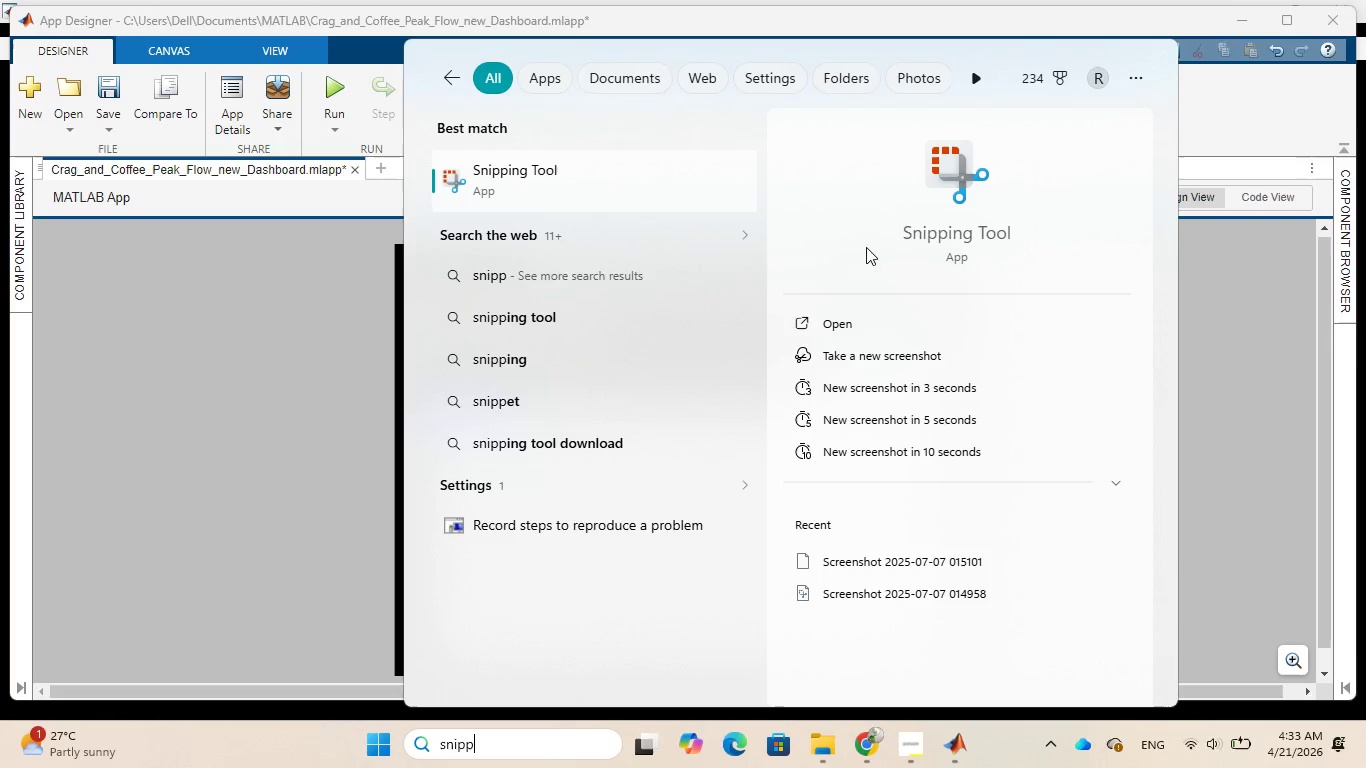 
left_click([918, 220])
 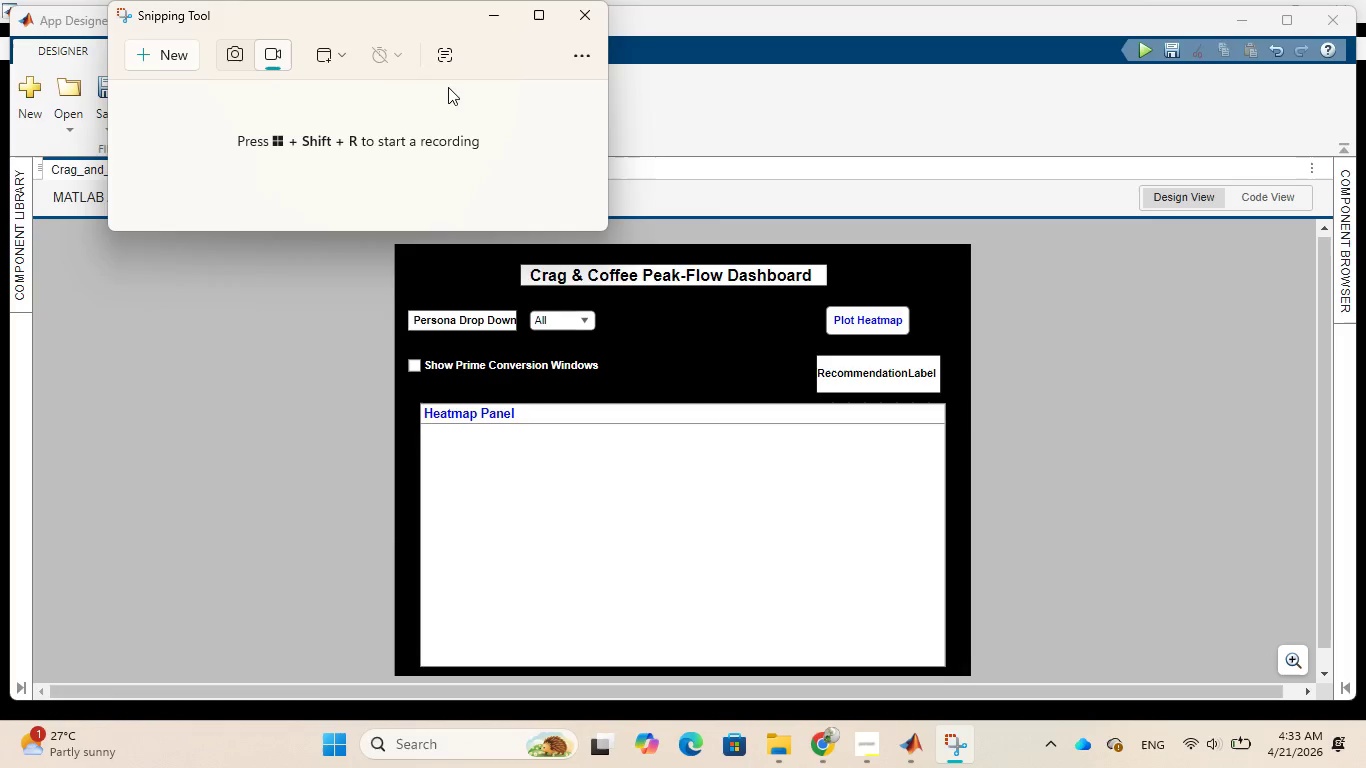 
wait(7.7)
 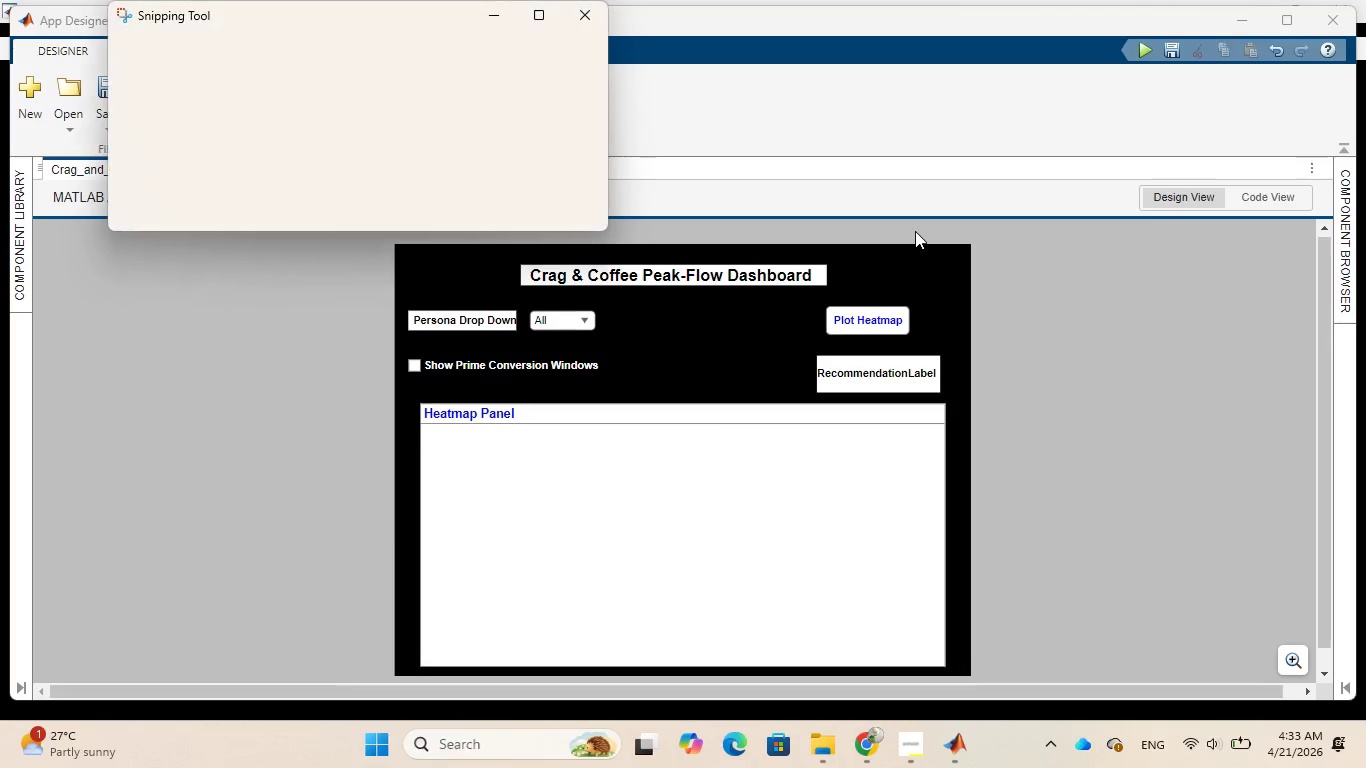 
left_click([182, 64])
 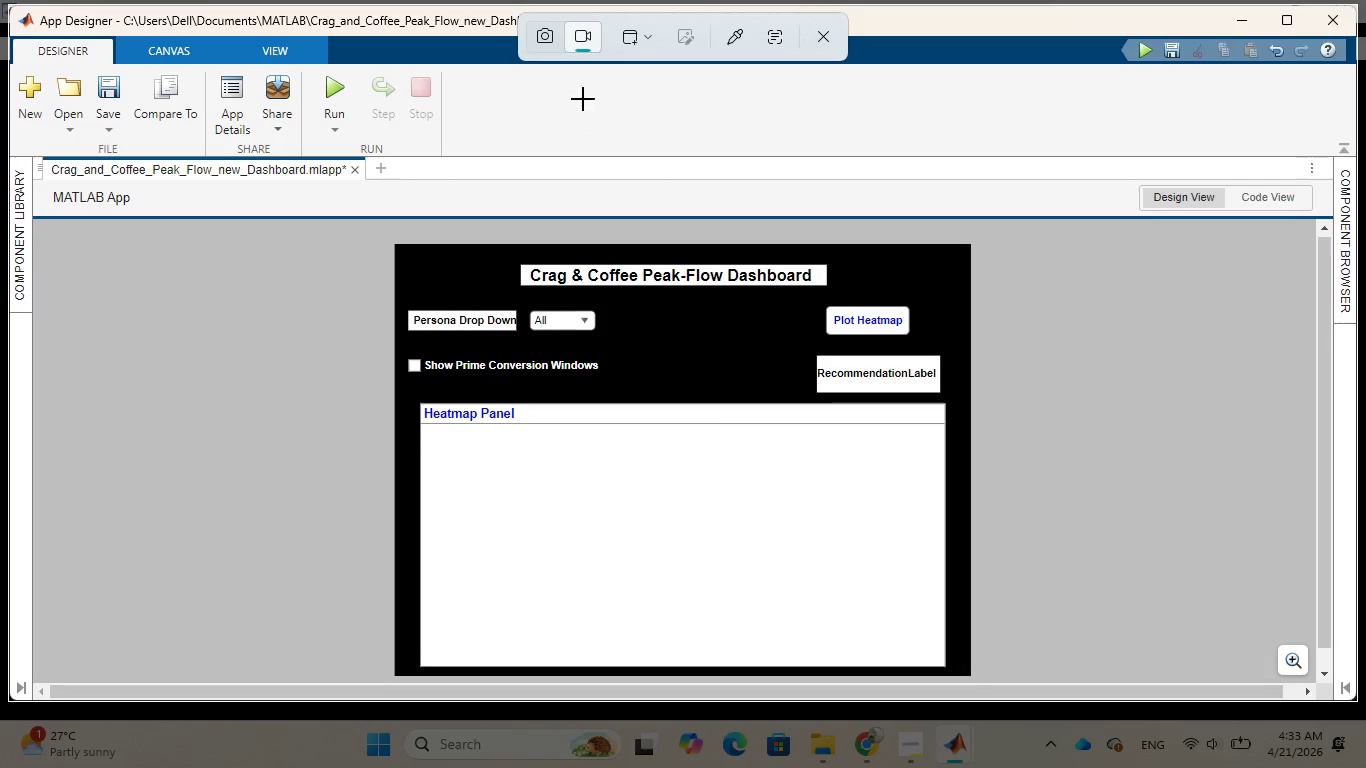 
wait(6.86)
 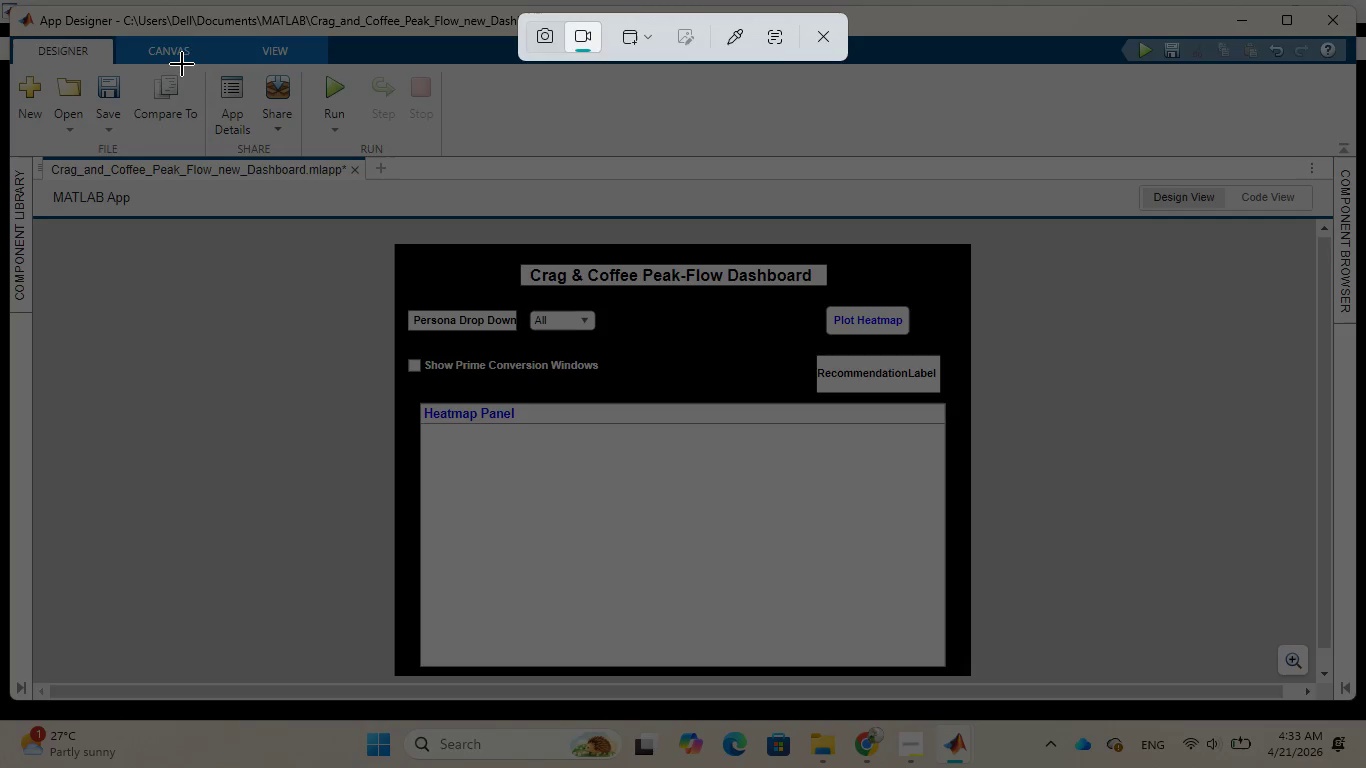 
left_click([584, 49])
 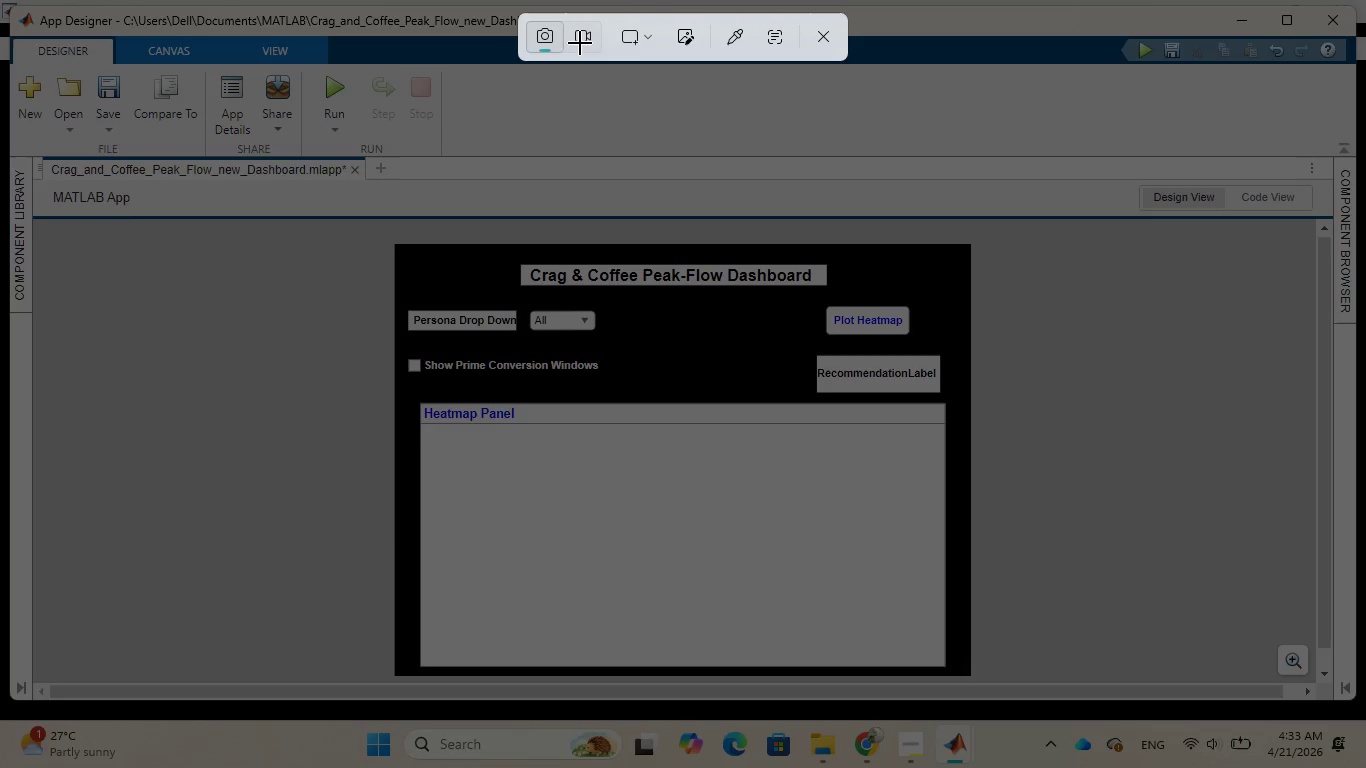 
left_click([580, 43])
 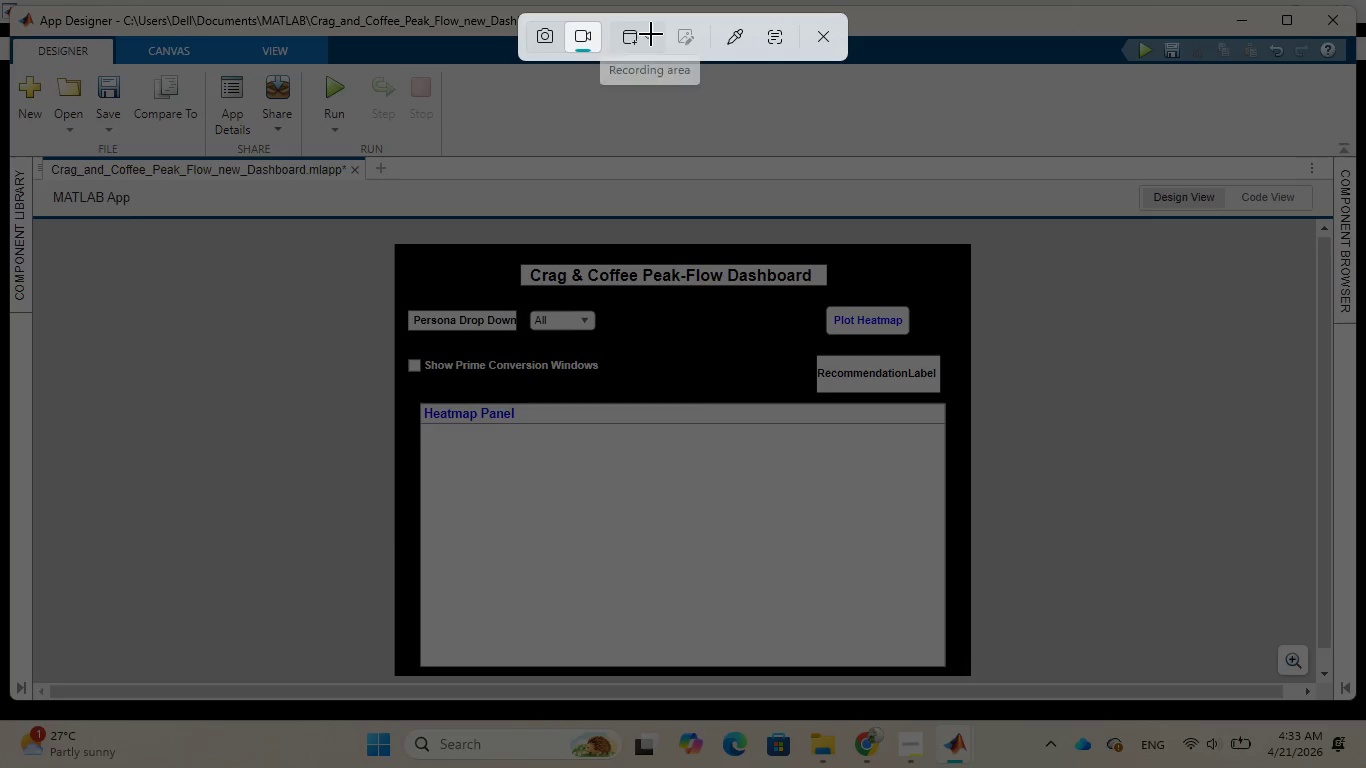 
left_click([651, 34])
 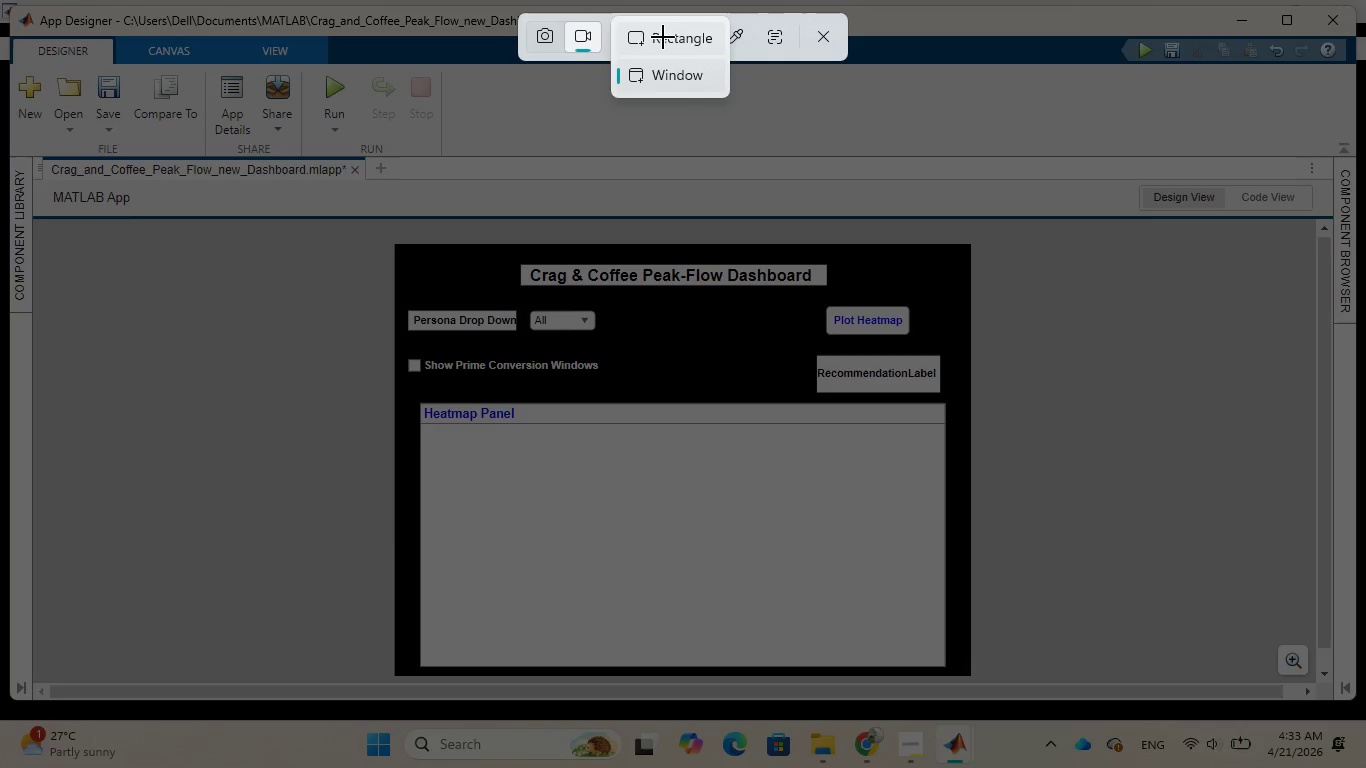 
wait(5.7)
 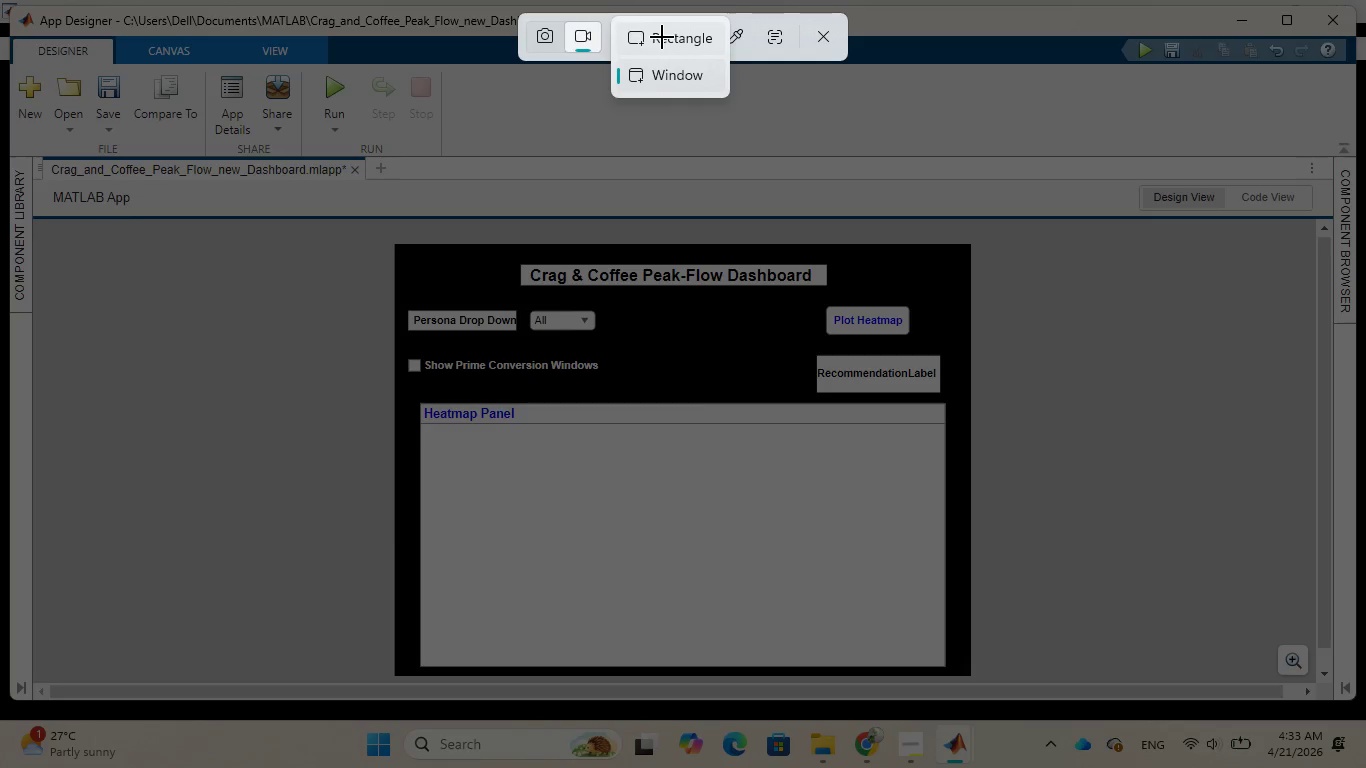 
left_click([667, 76])
 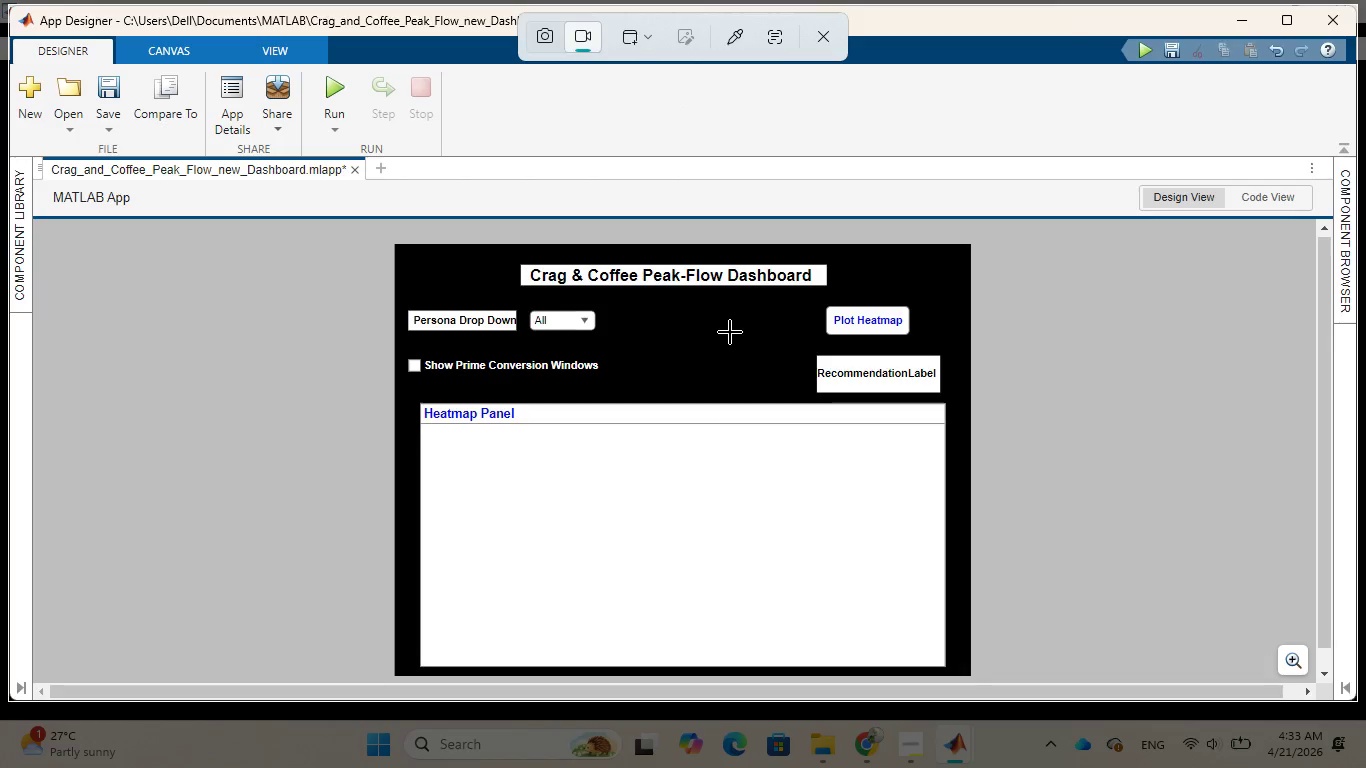 
left_click([730, 332])
 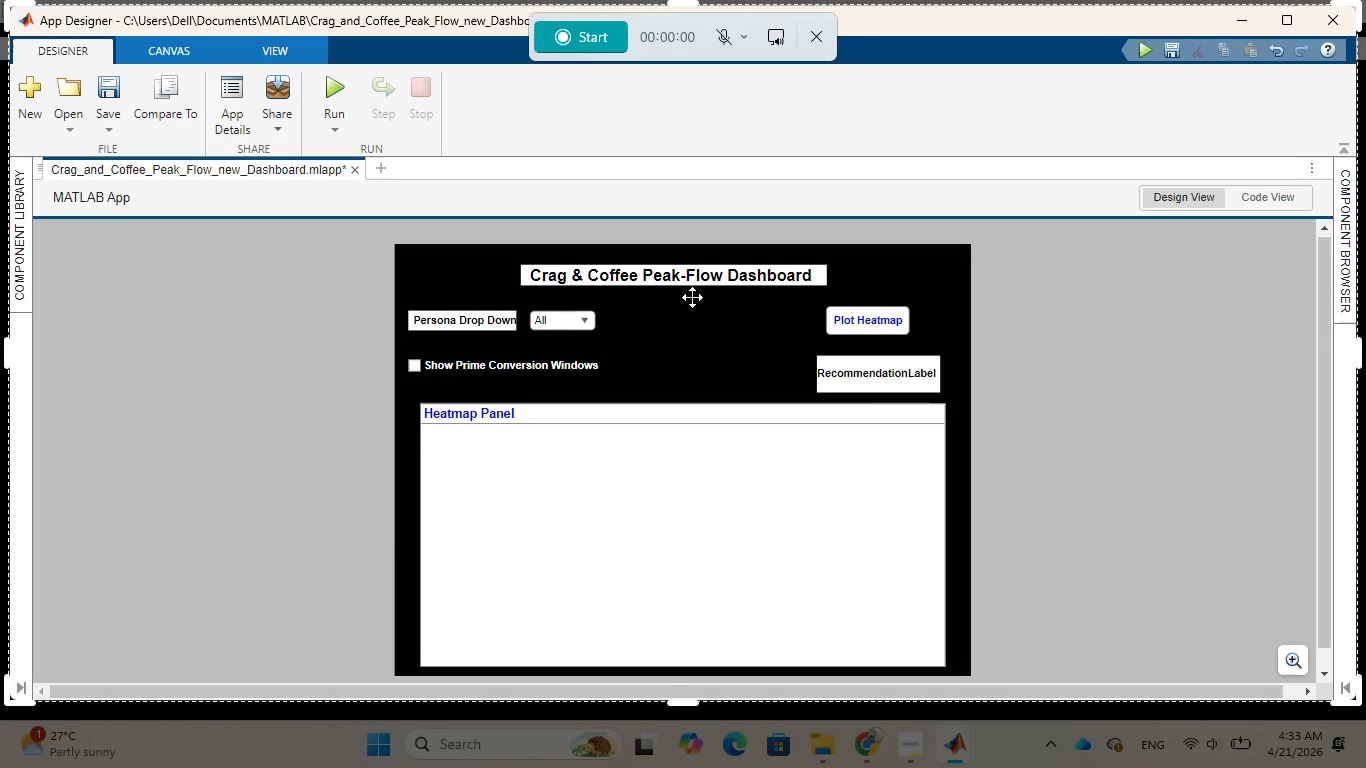 
wait(9.22)
 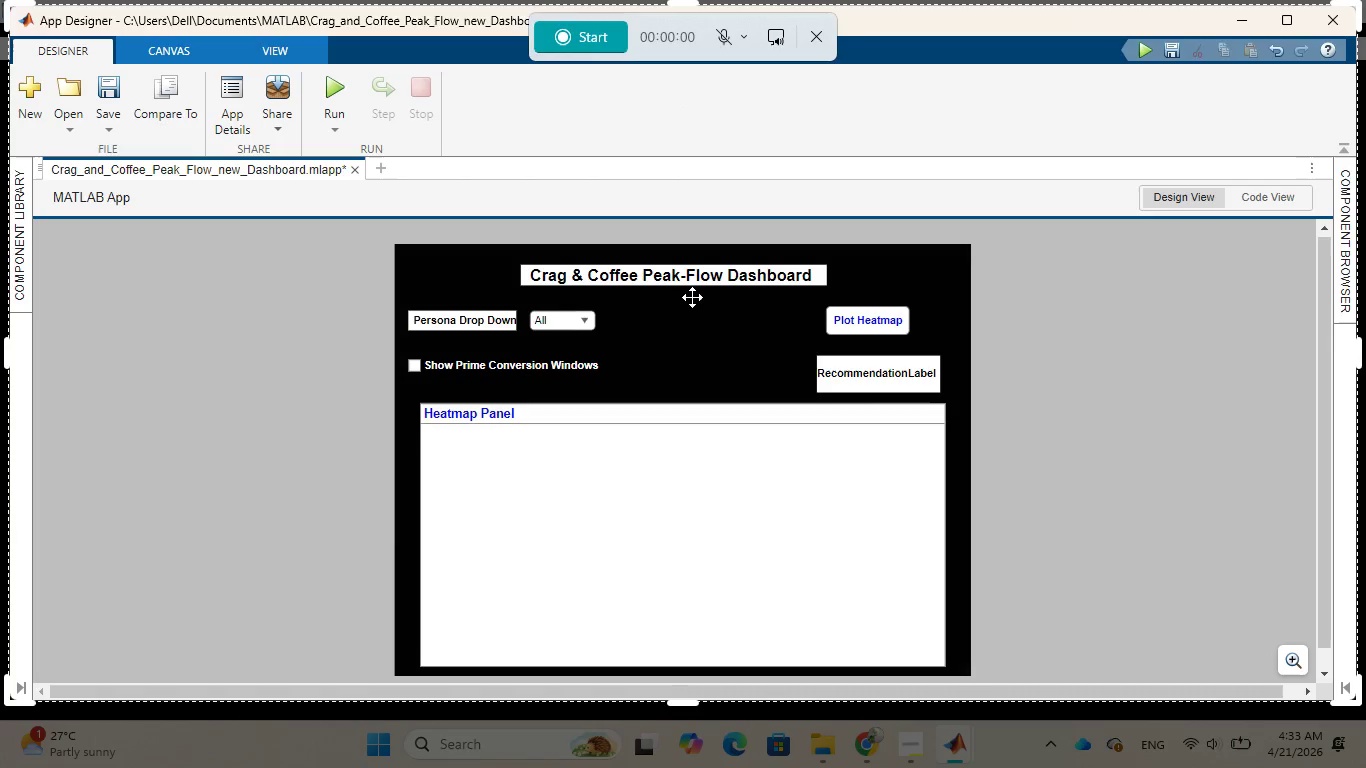 
left_click([599, 48])
 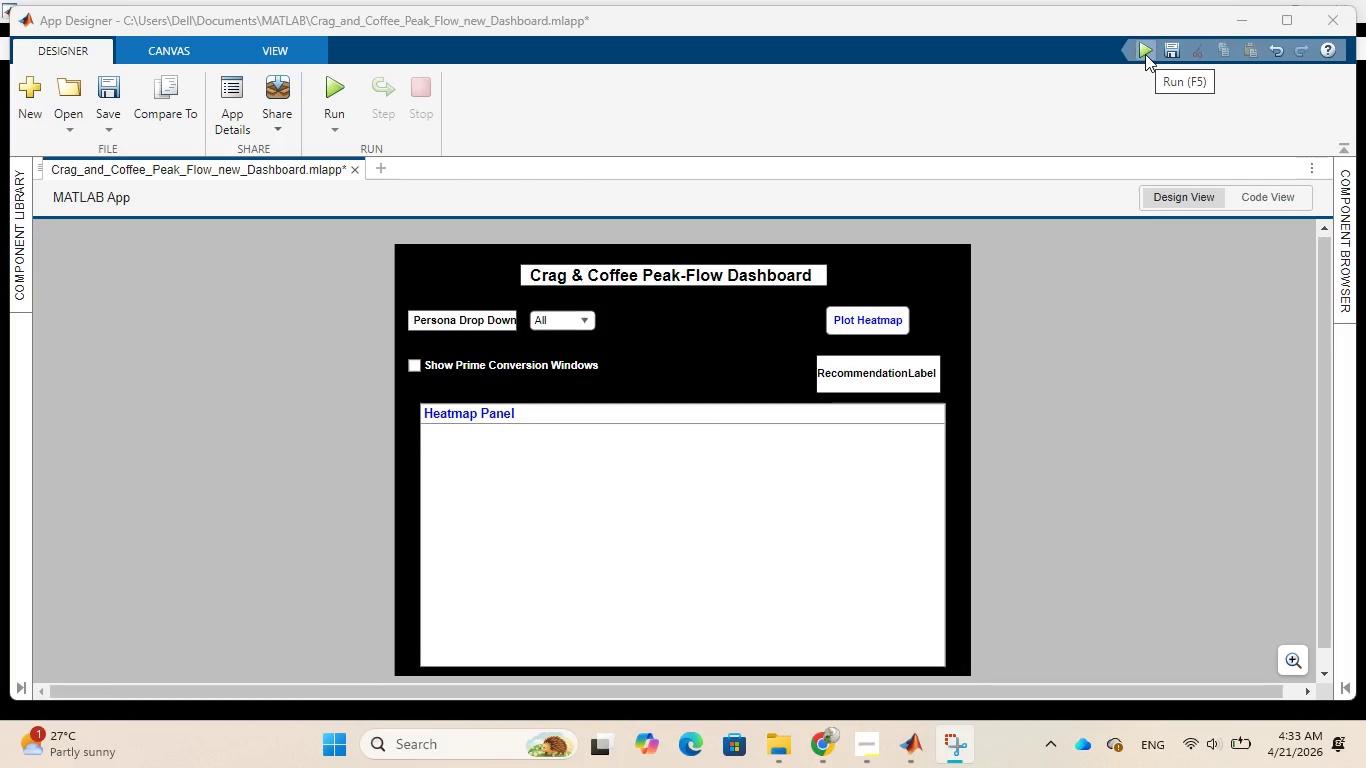 
left_click([1145, 54])
 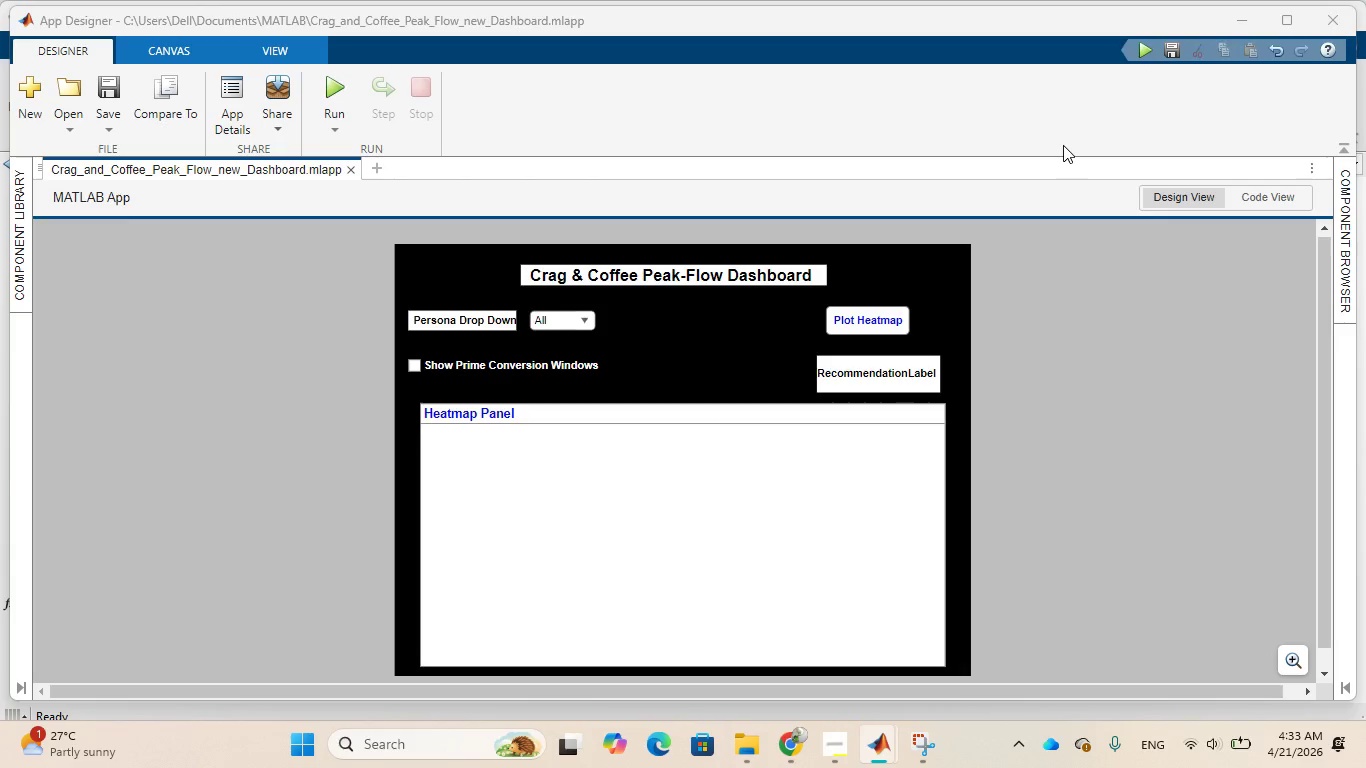 
wait(8.45)
 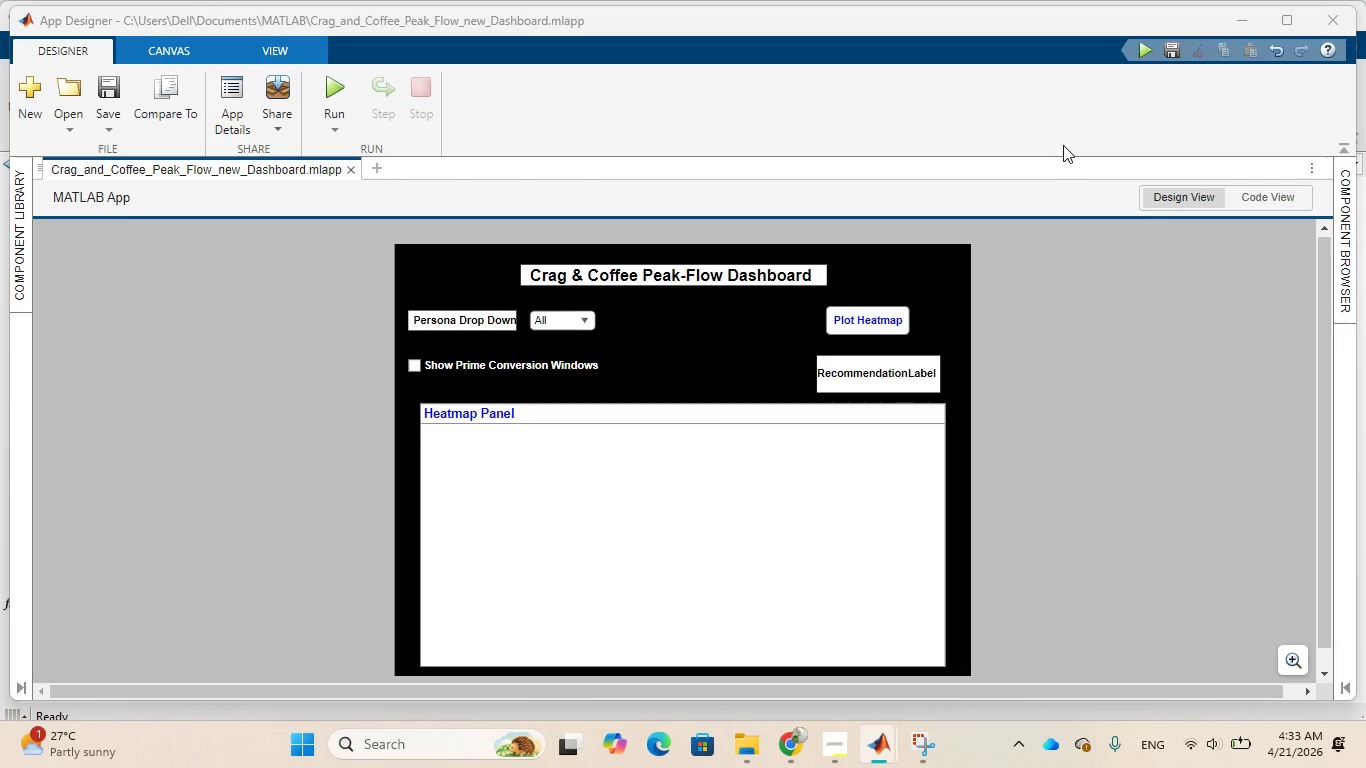 
mouse_move([666, 179])
 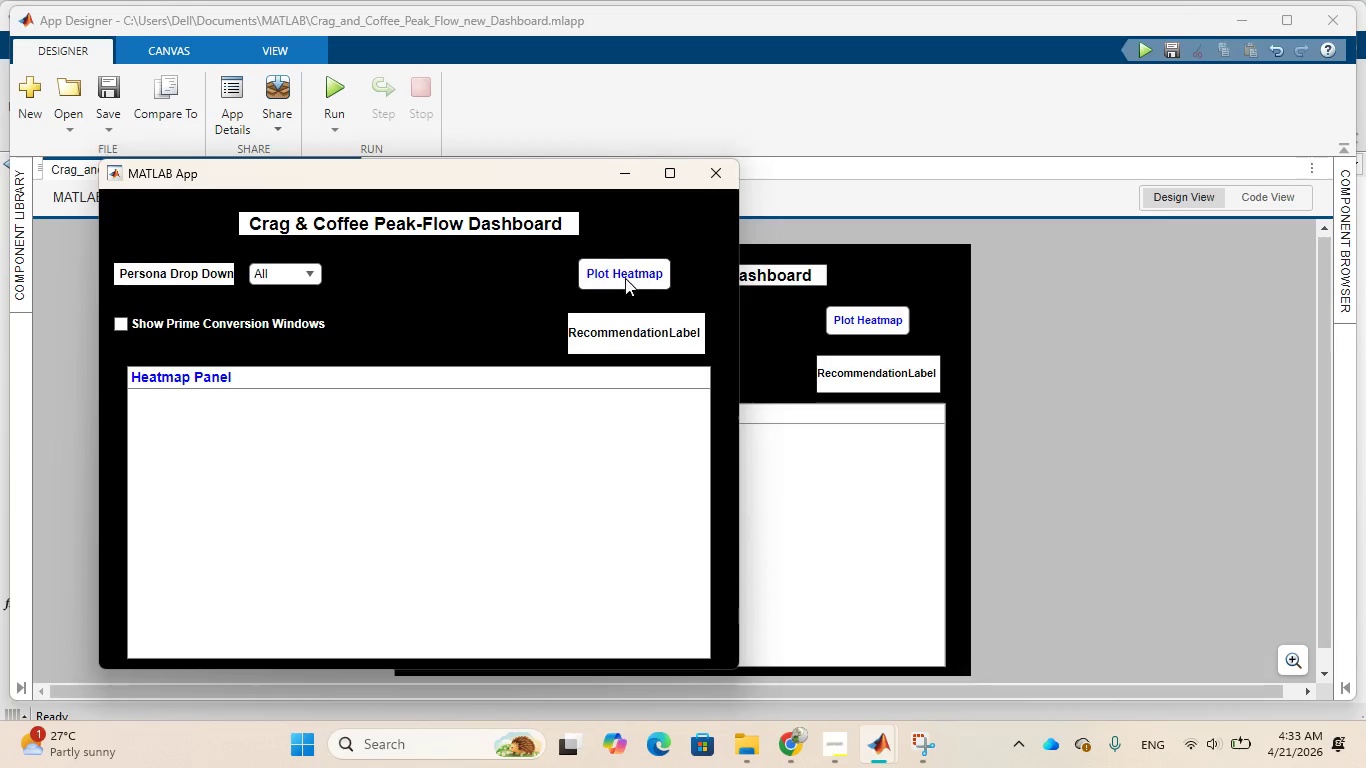 
left_click([639, 274])
 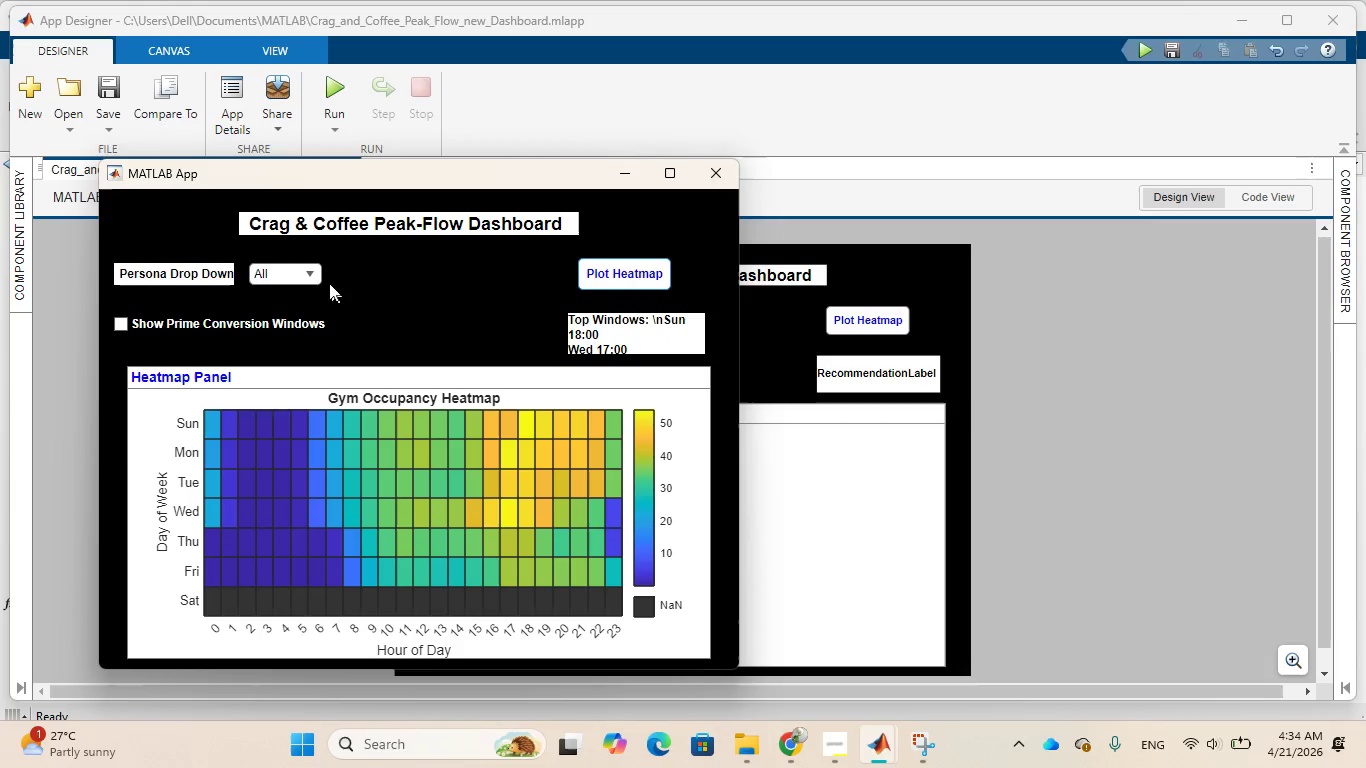 
left_click([306, 271])
 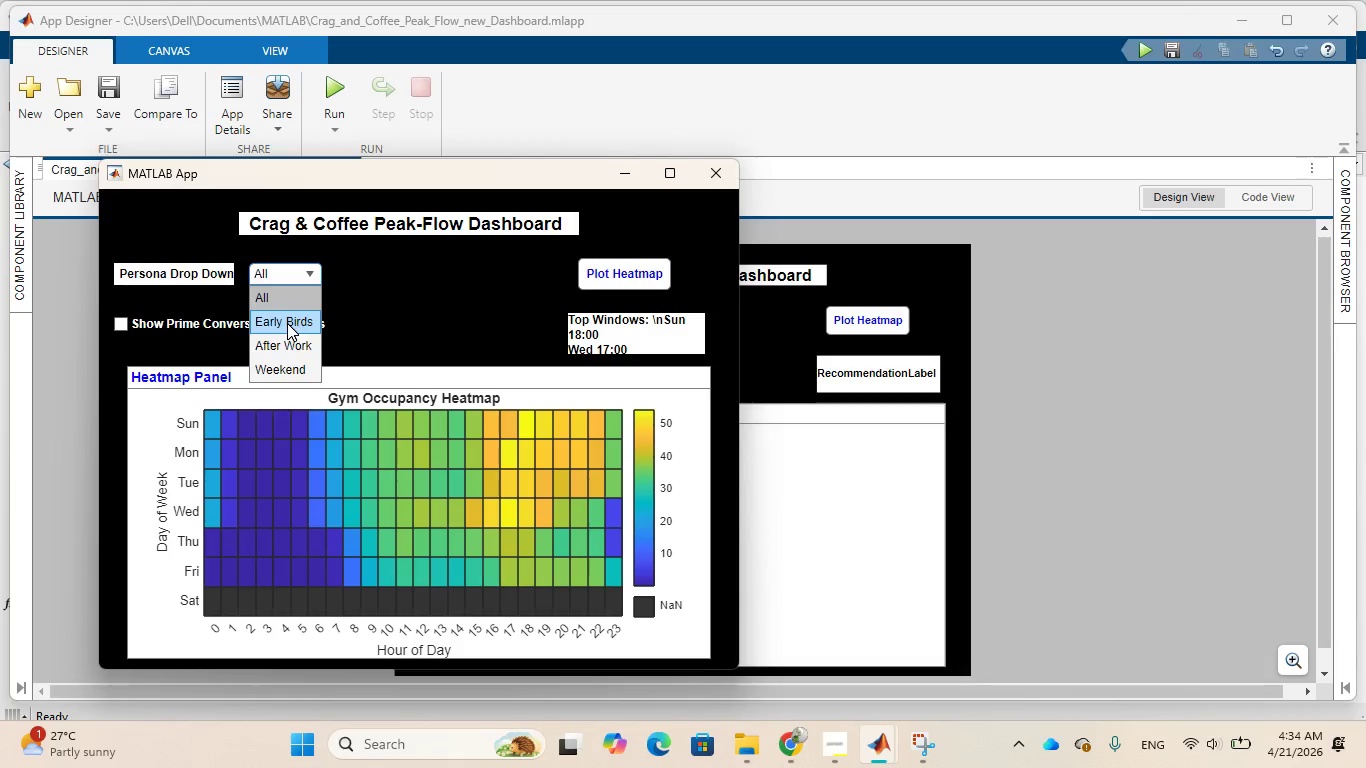 
left_click([287, 323])
 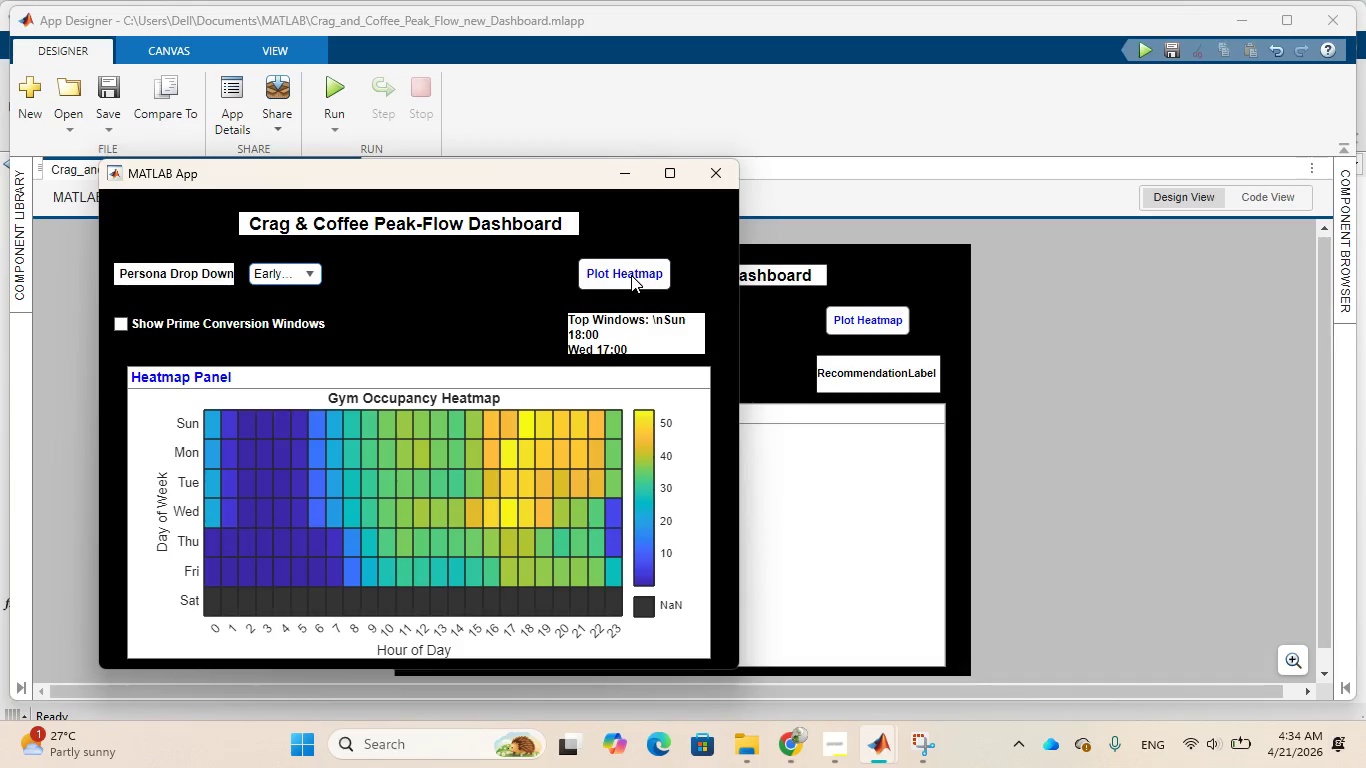 
left_click([631, 274])
 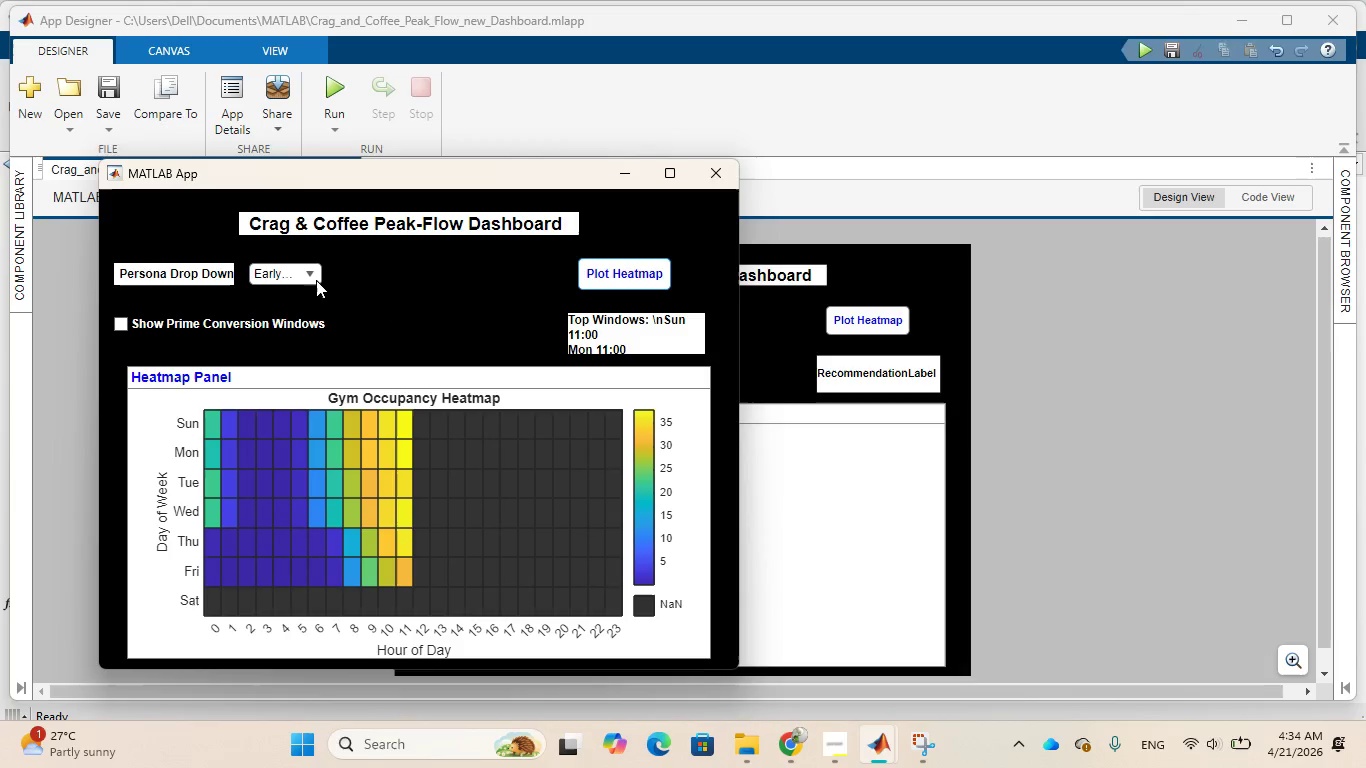 
left_click([314, 273])
 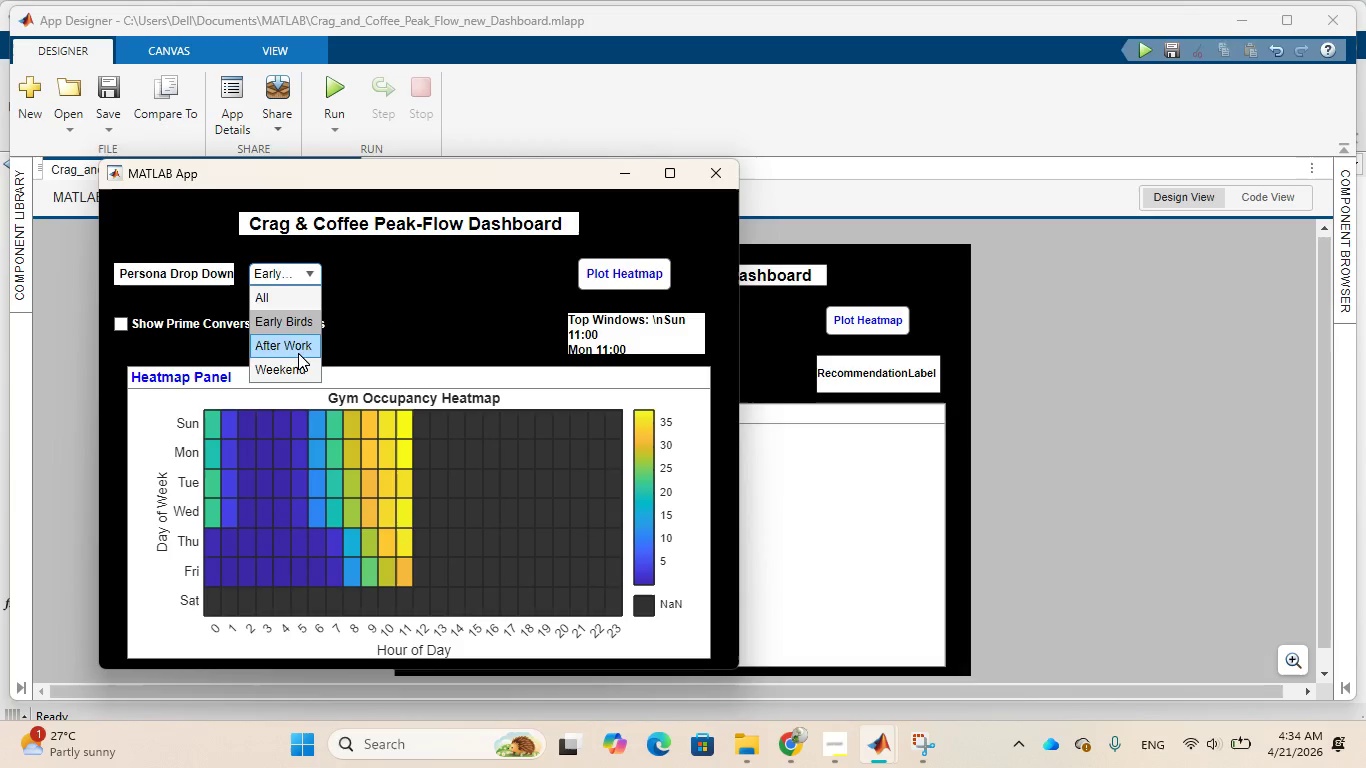 
left_click([298, 353])
 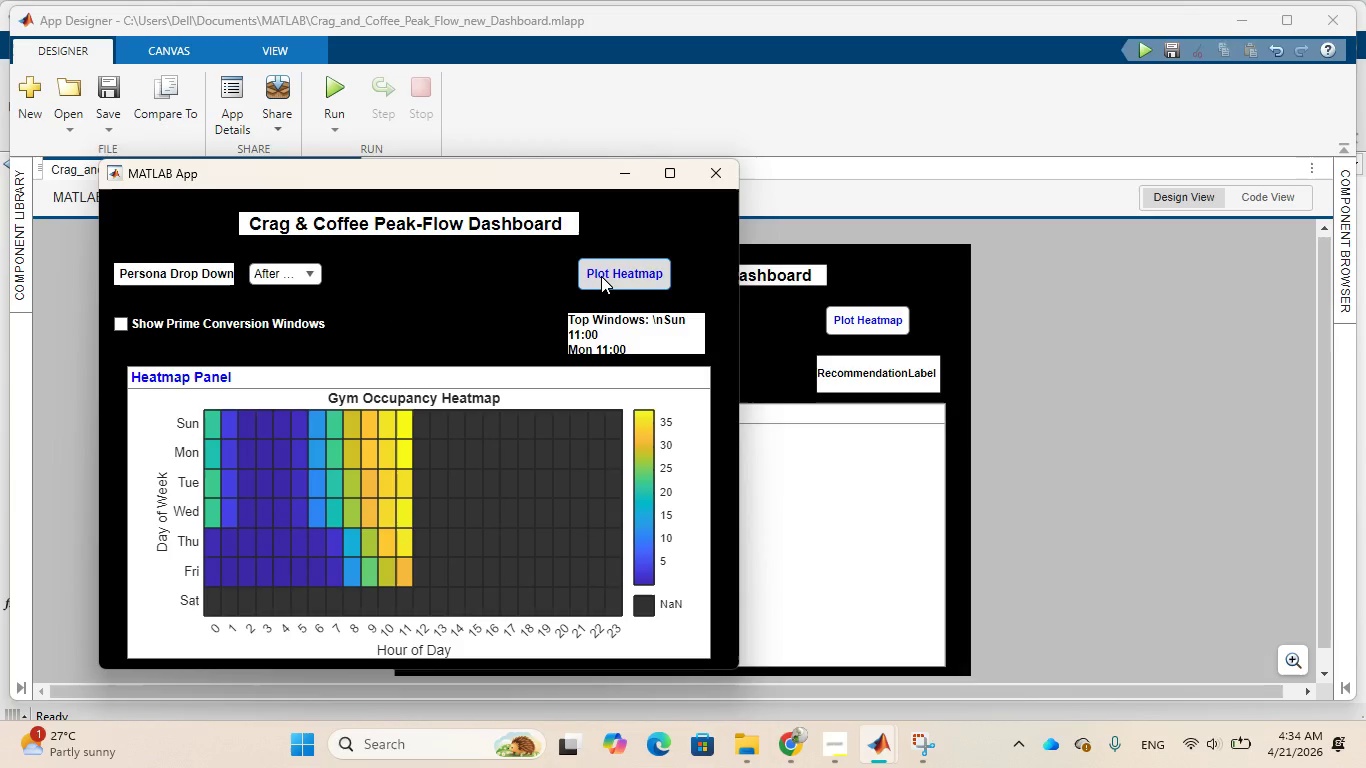 
left_click([601, 276])
 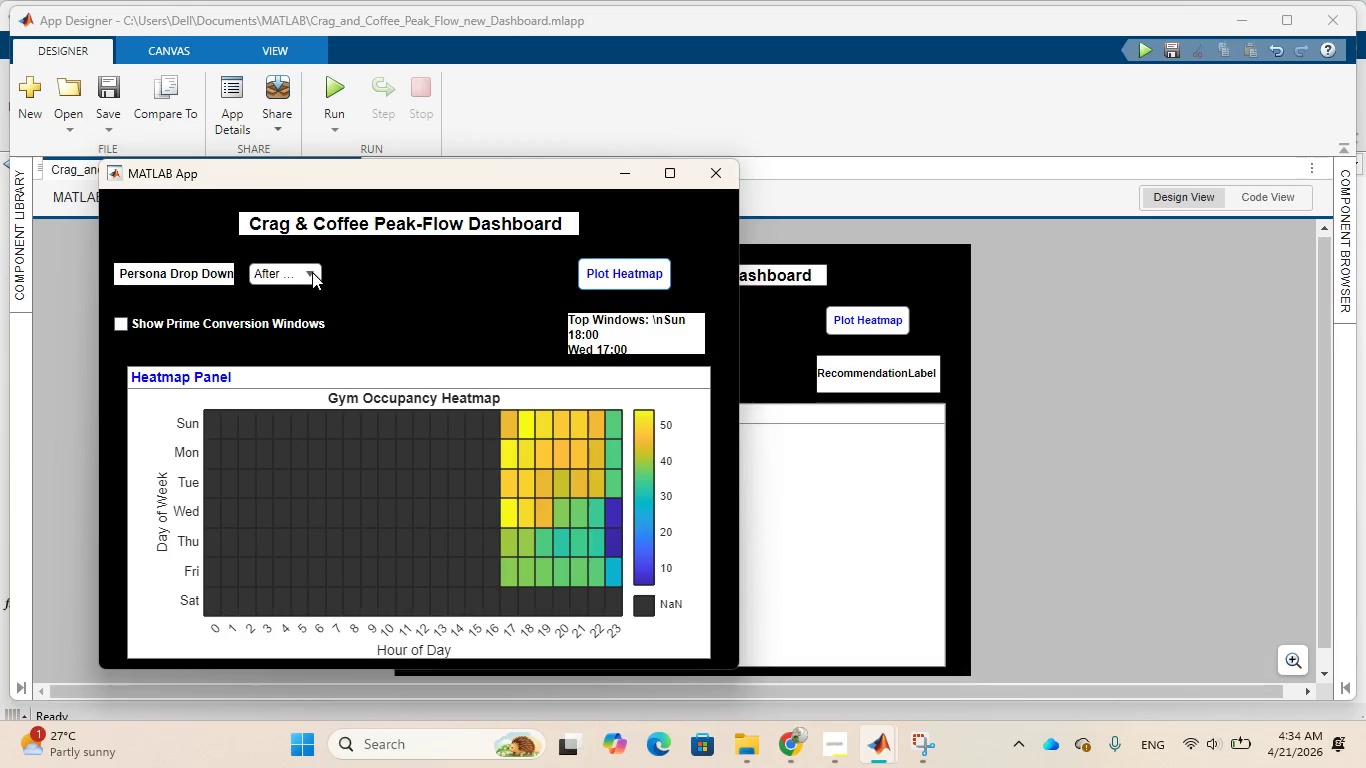 
left_click([312, 272])
 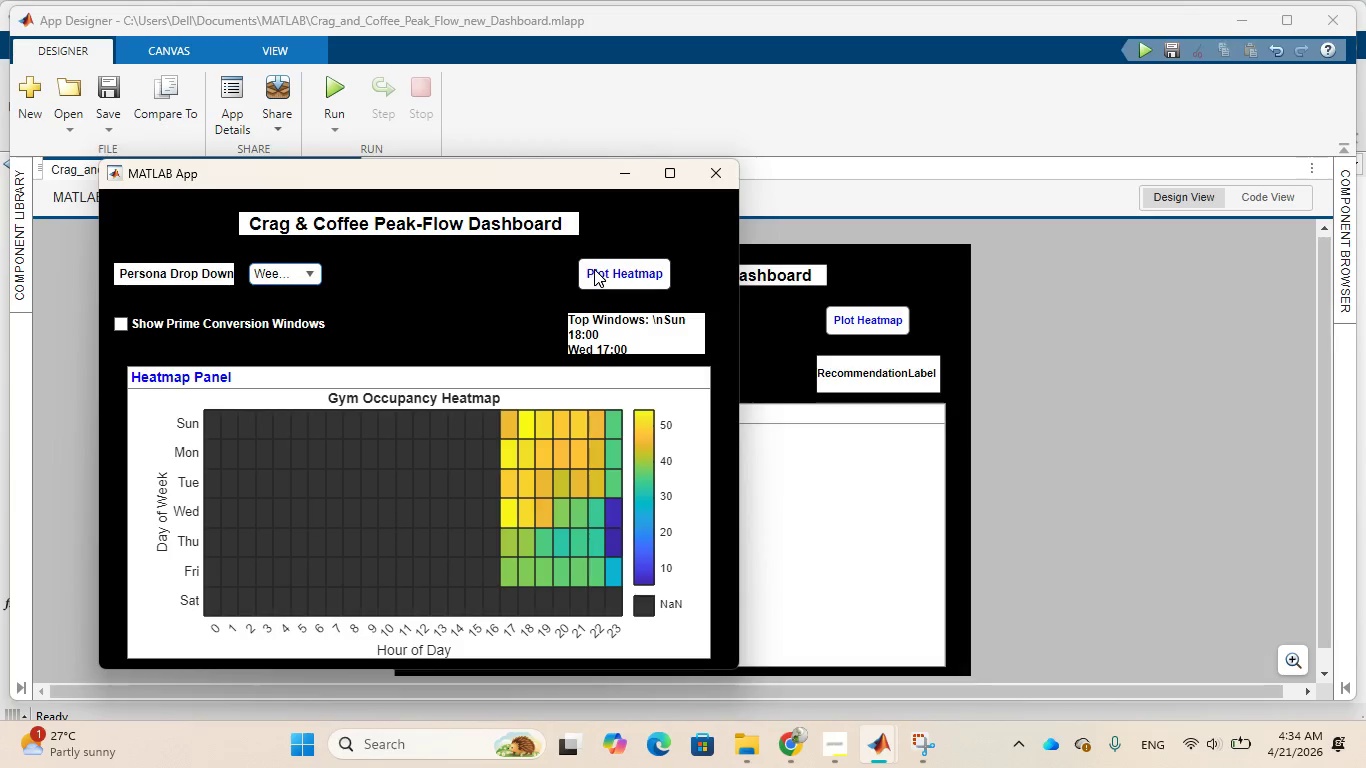 
left_click([594, 269])
 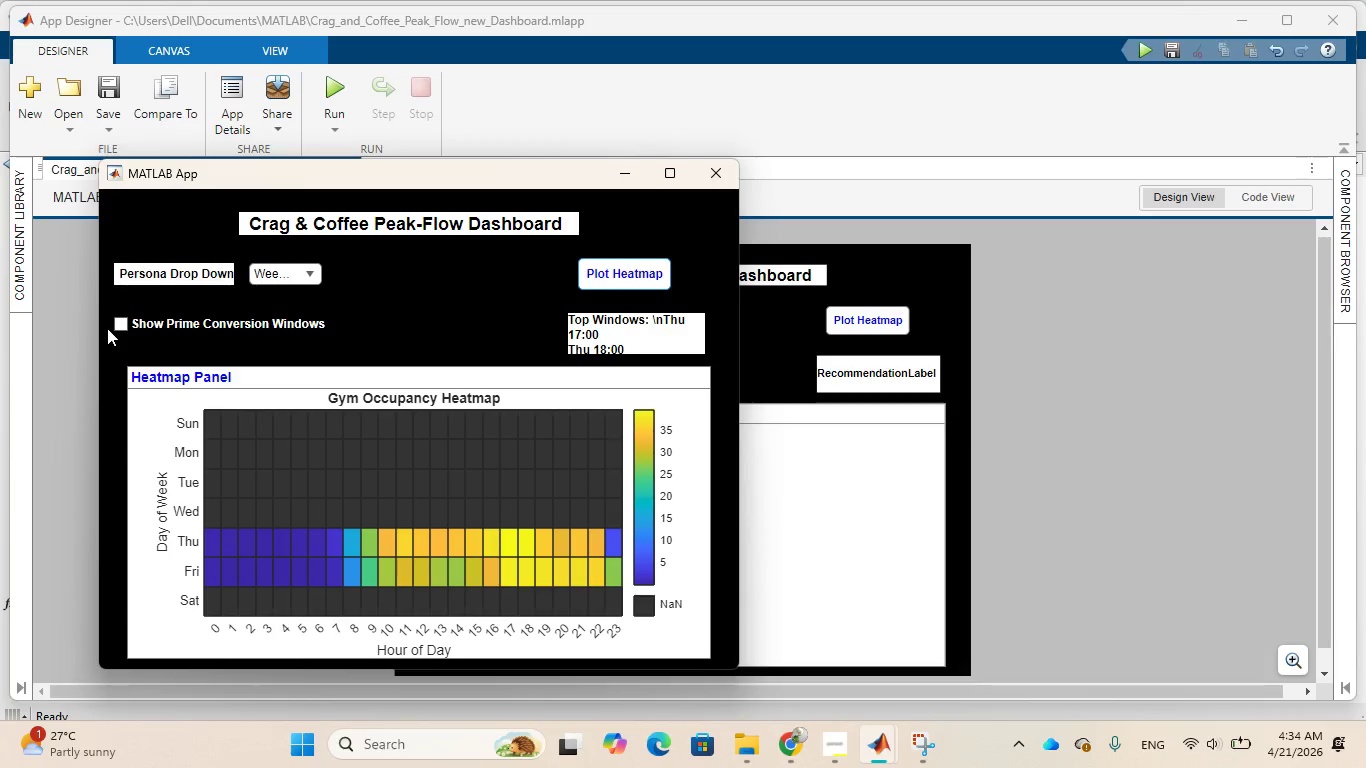 
left_click([124, 323])
 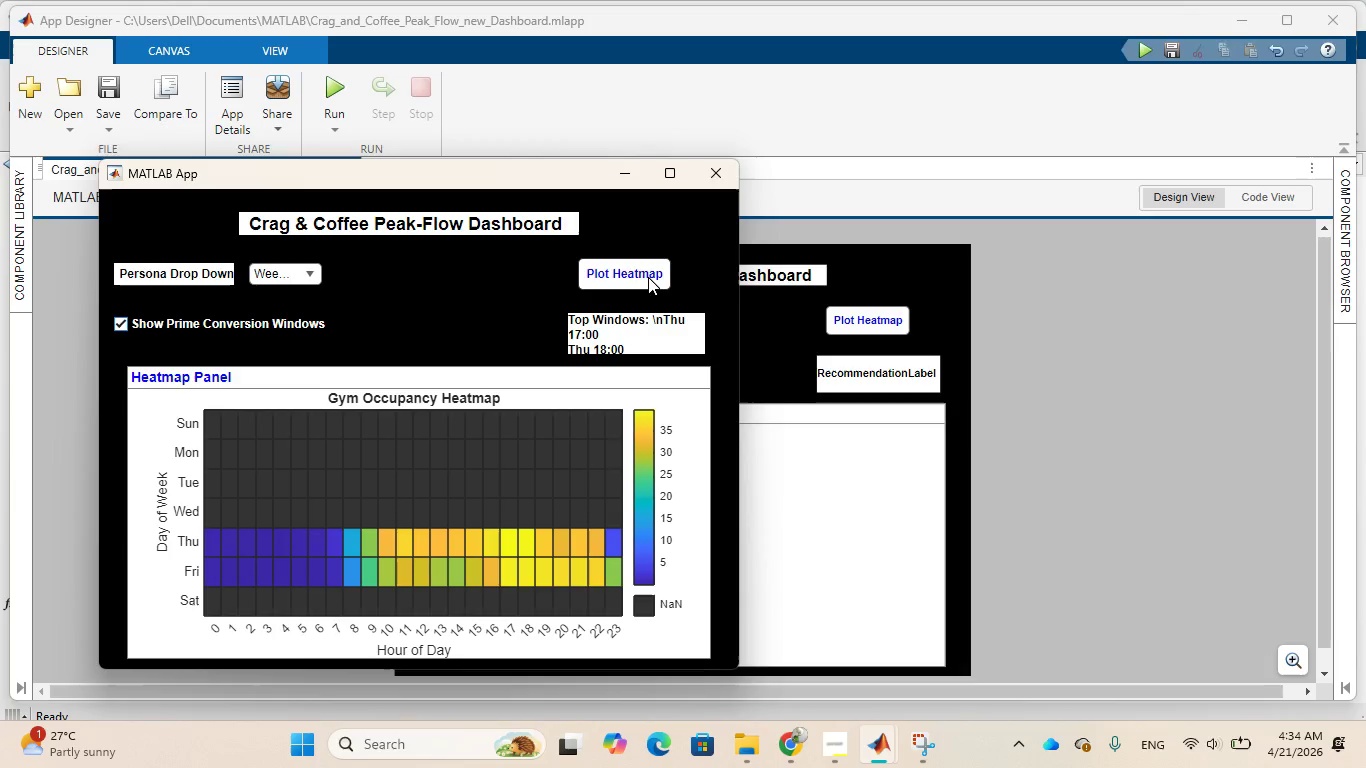 
left_click([648, 277])
 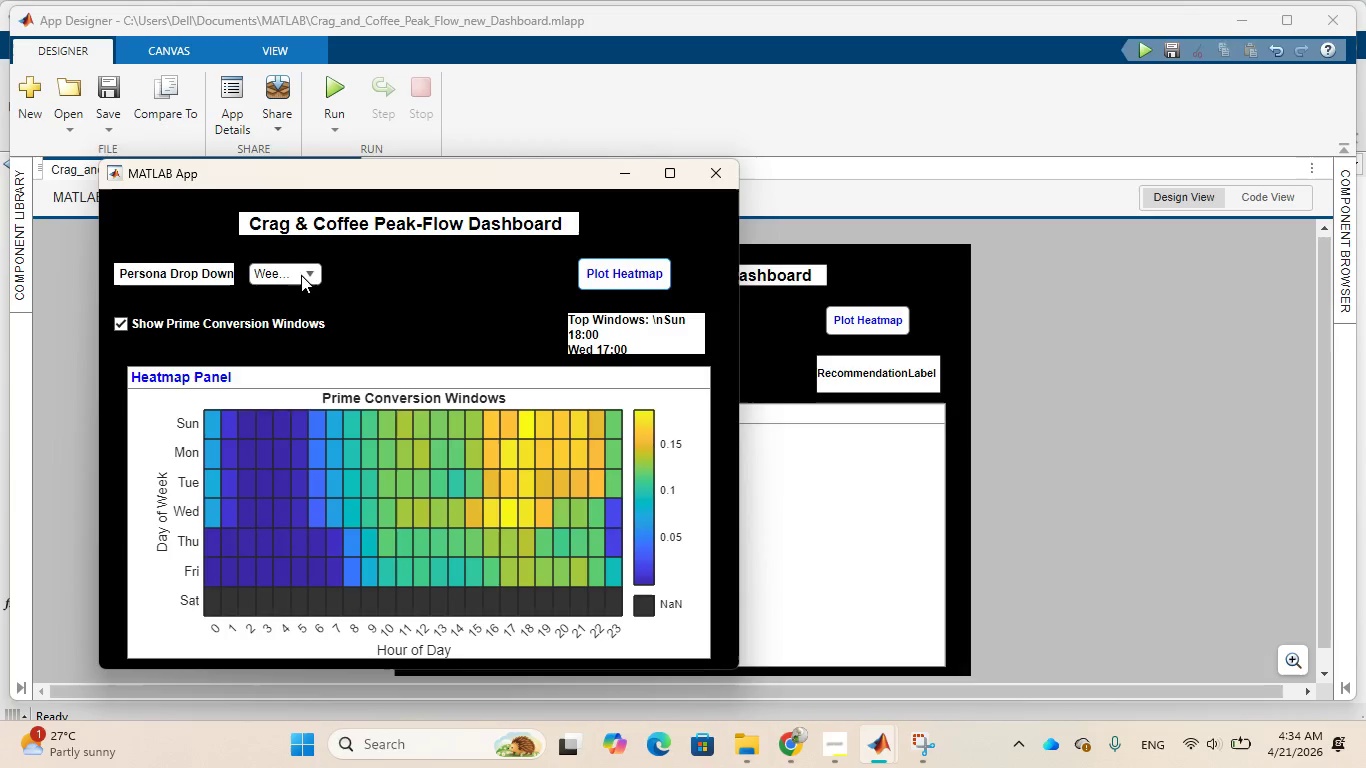 
left_click([309, 273])
 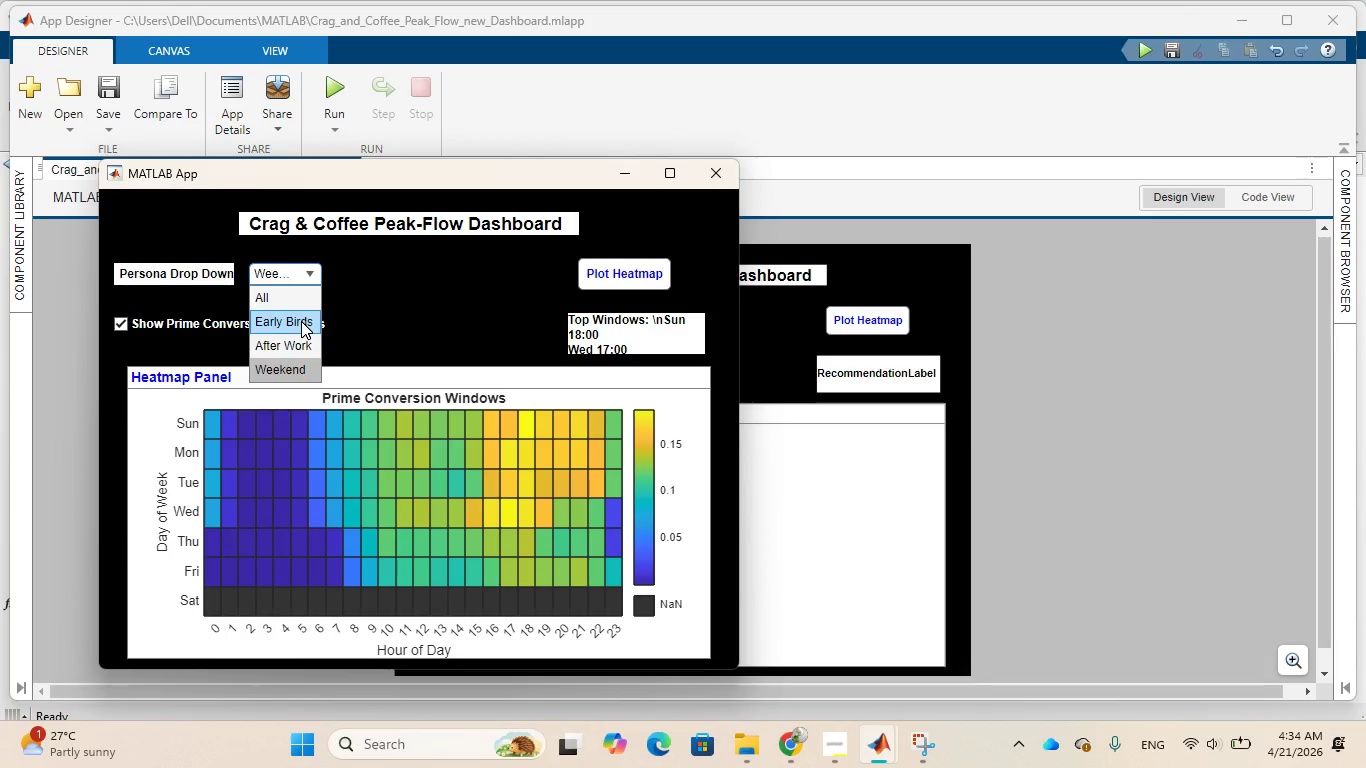 
left_click([301, 321])
 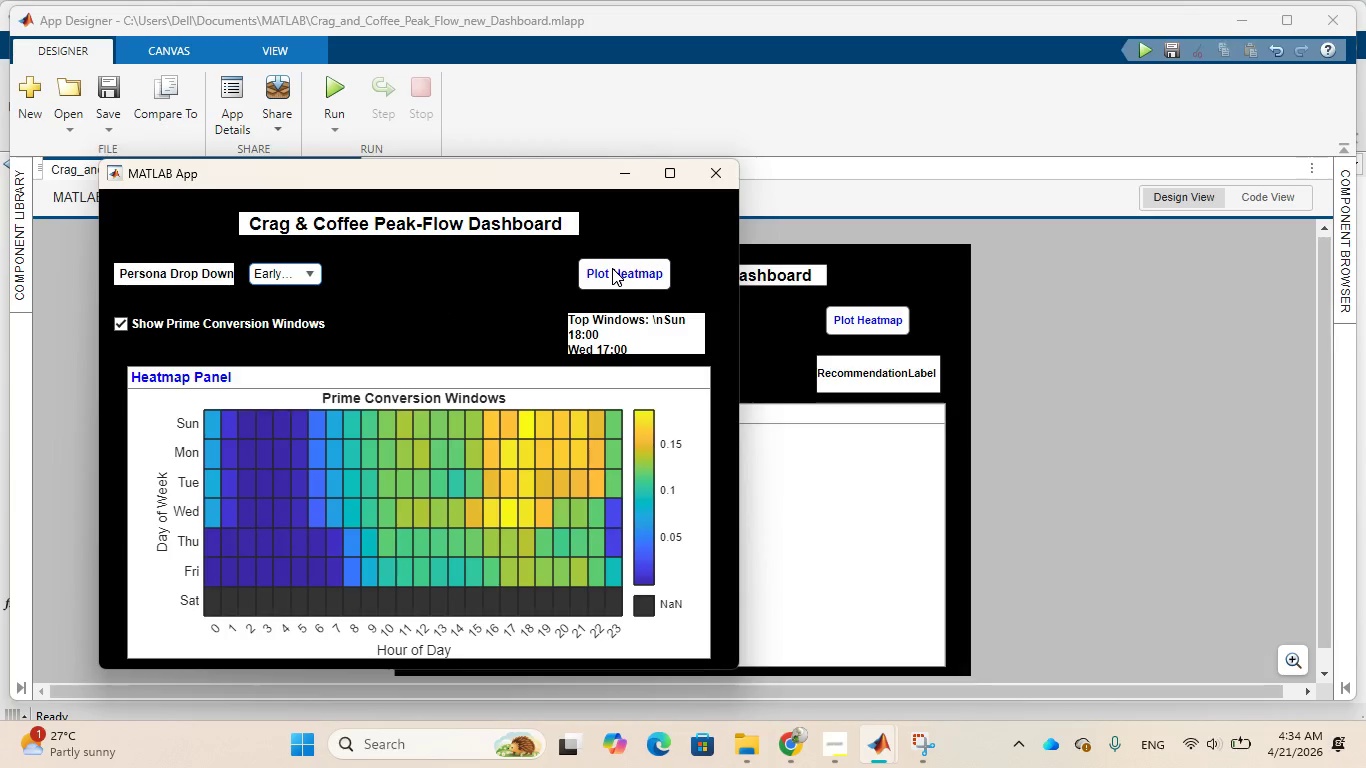 
left_click([612, 268])
 